 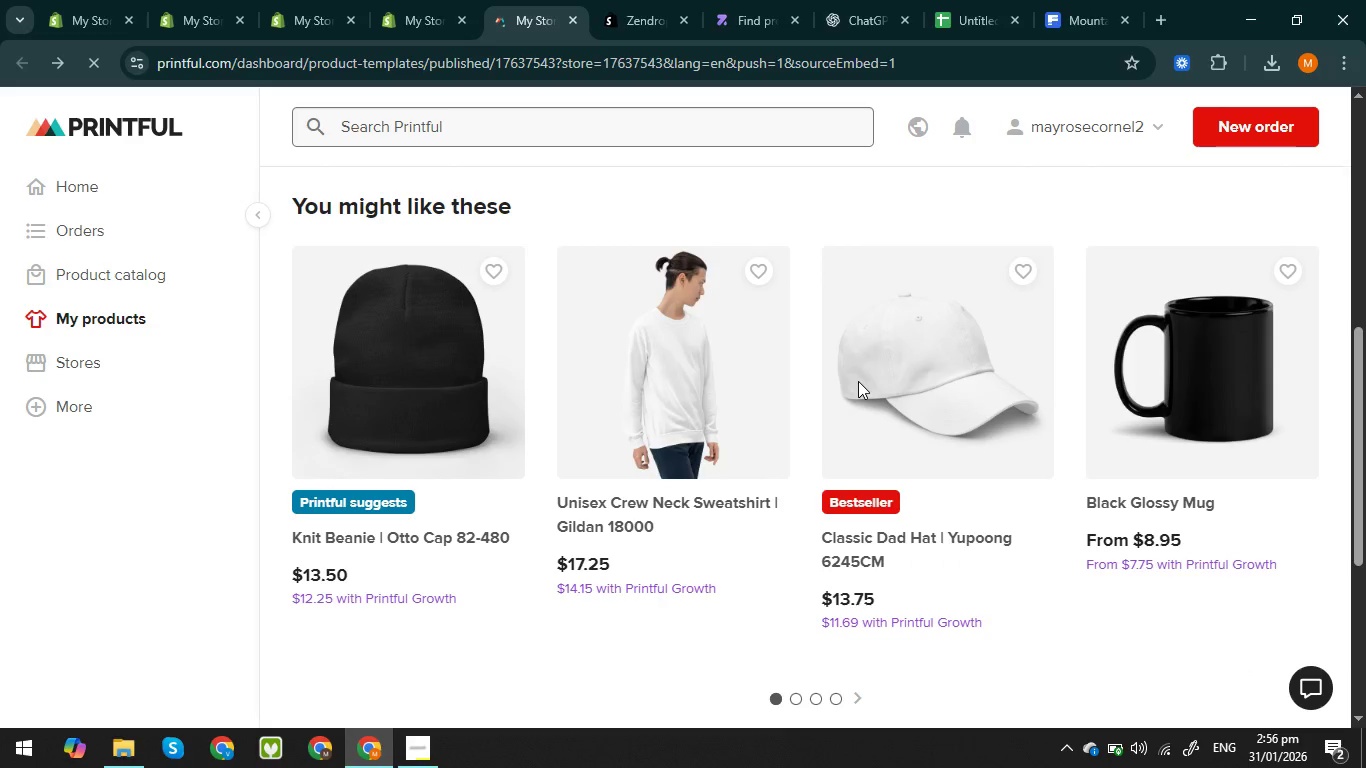 
scroll: coordinate [858, 381], scroll_direction: up, amount: 8.0
 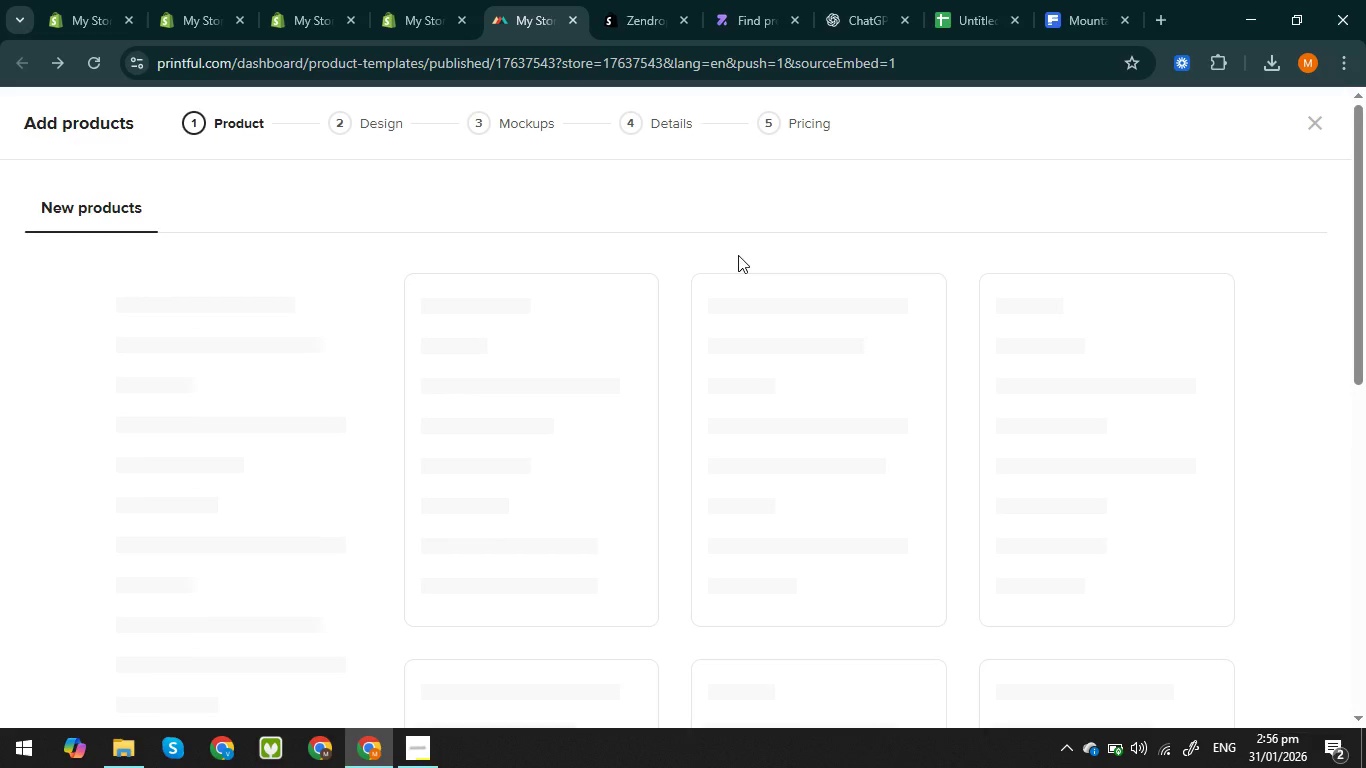 
wait(12.1)
 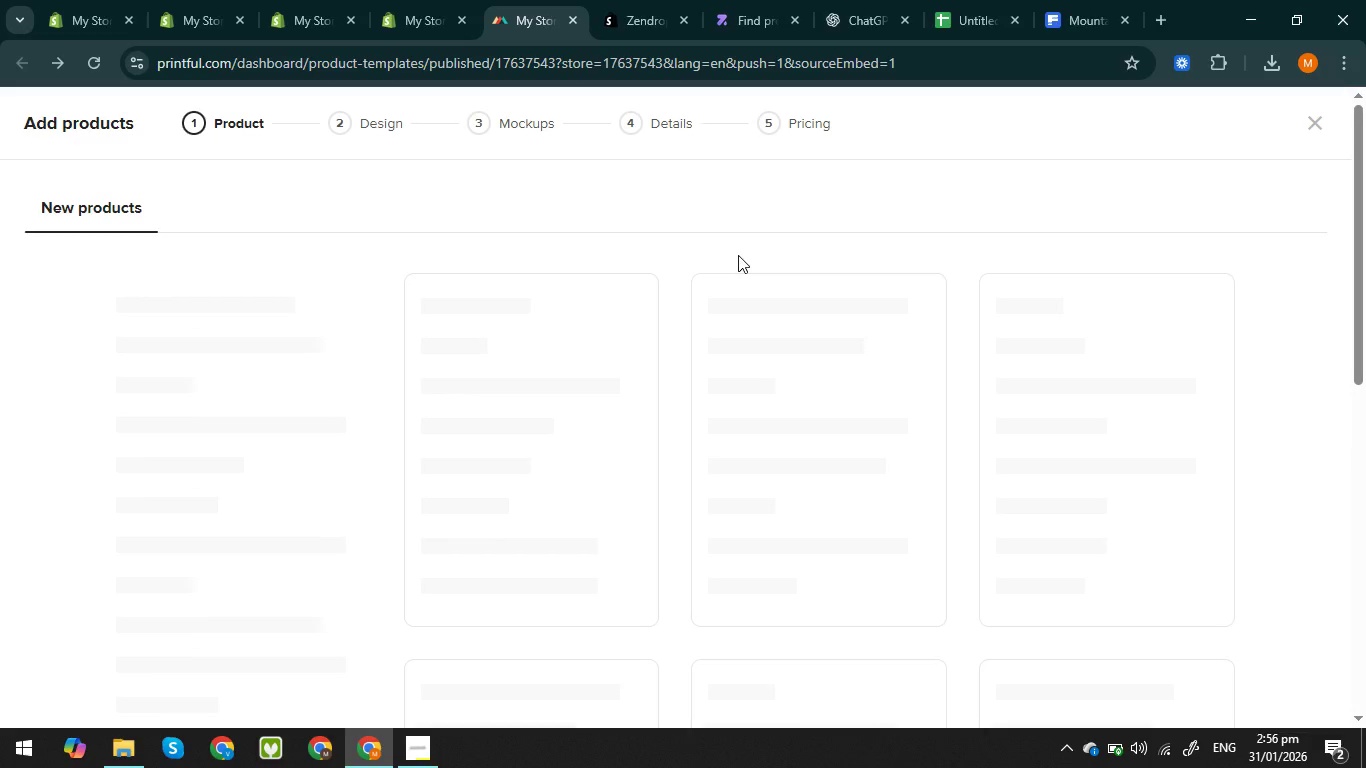 
left_click([1088, 293])
 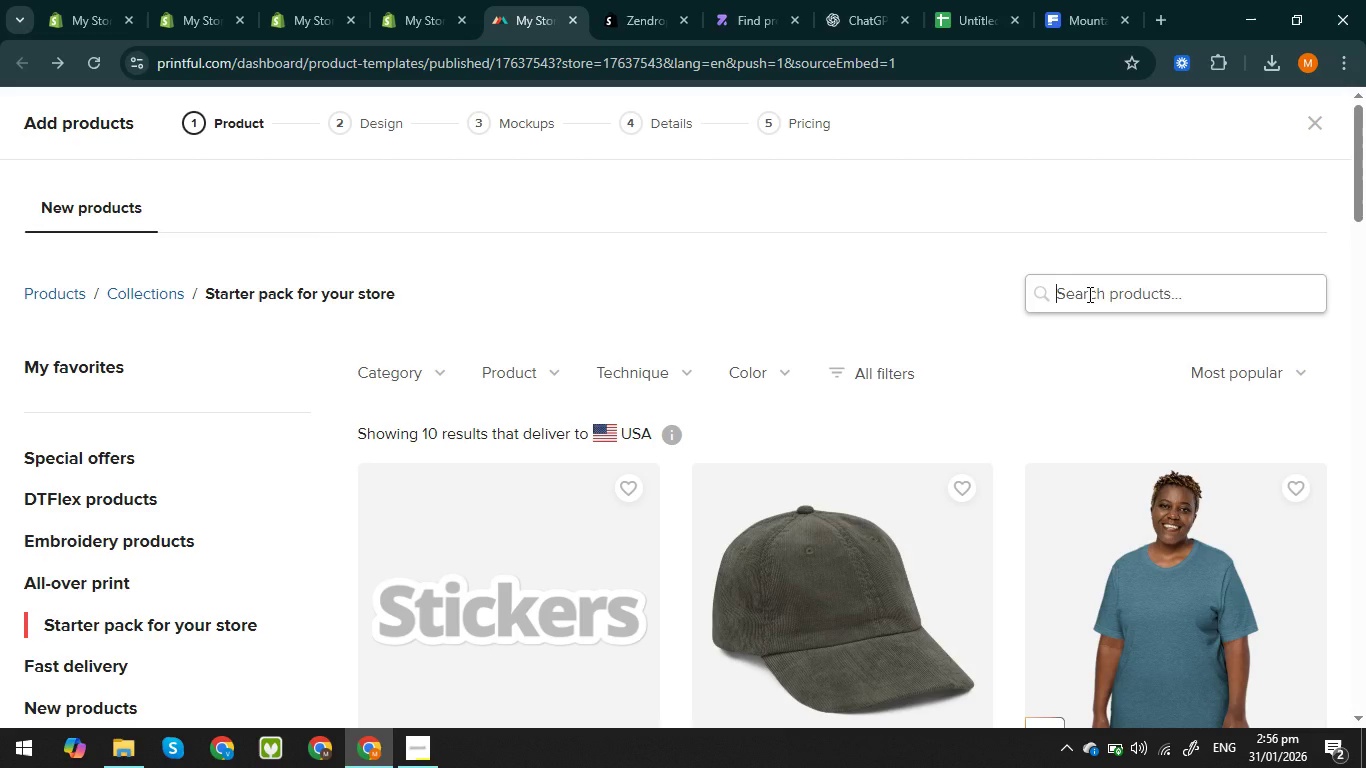 
type(ceramic mug)
 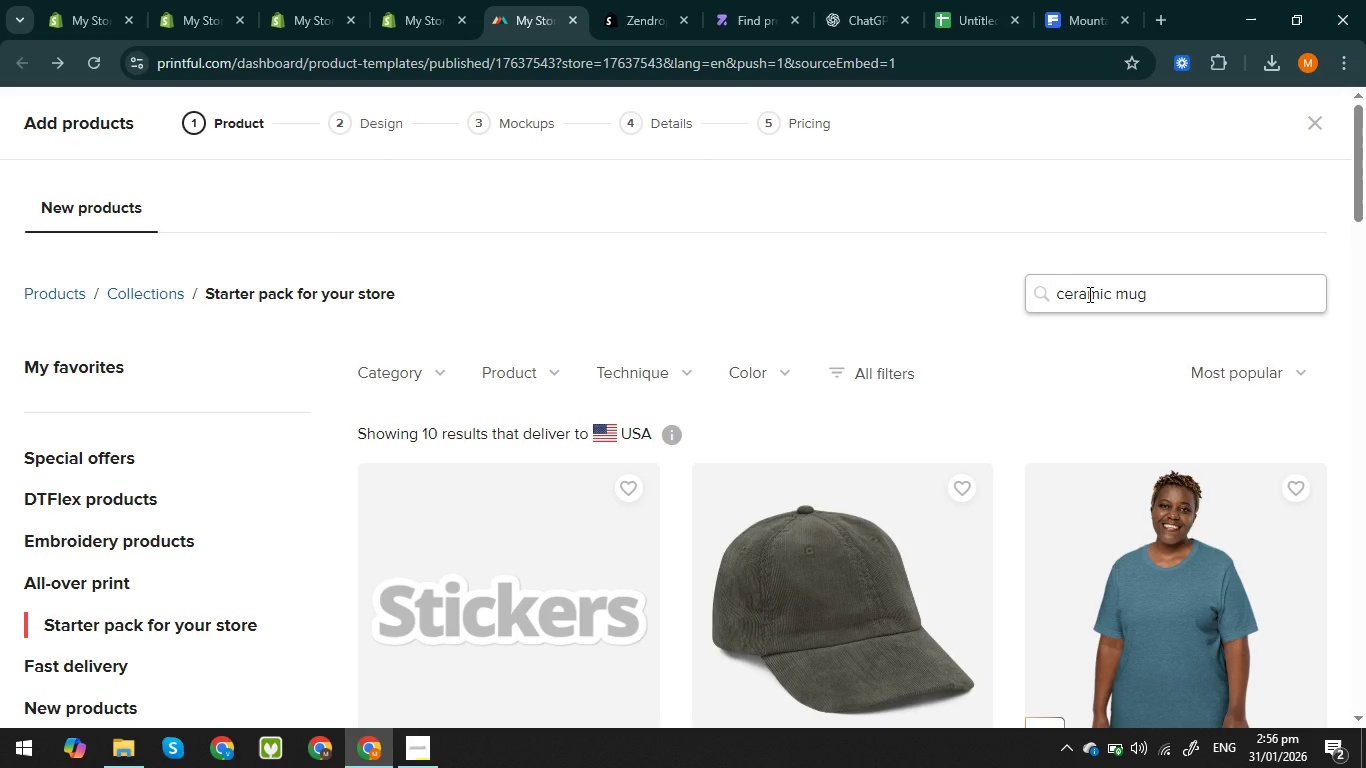 
key(Enter)
 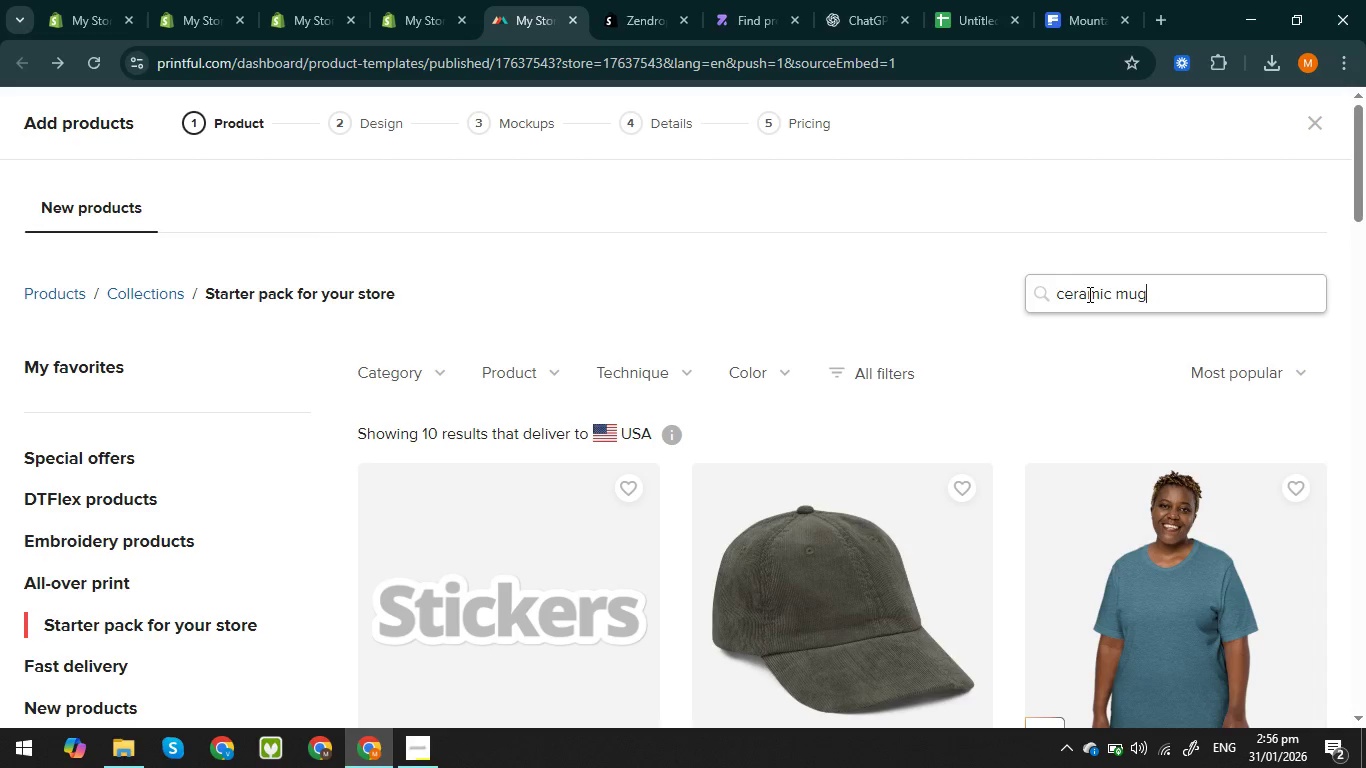 
wait(6.19)
 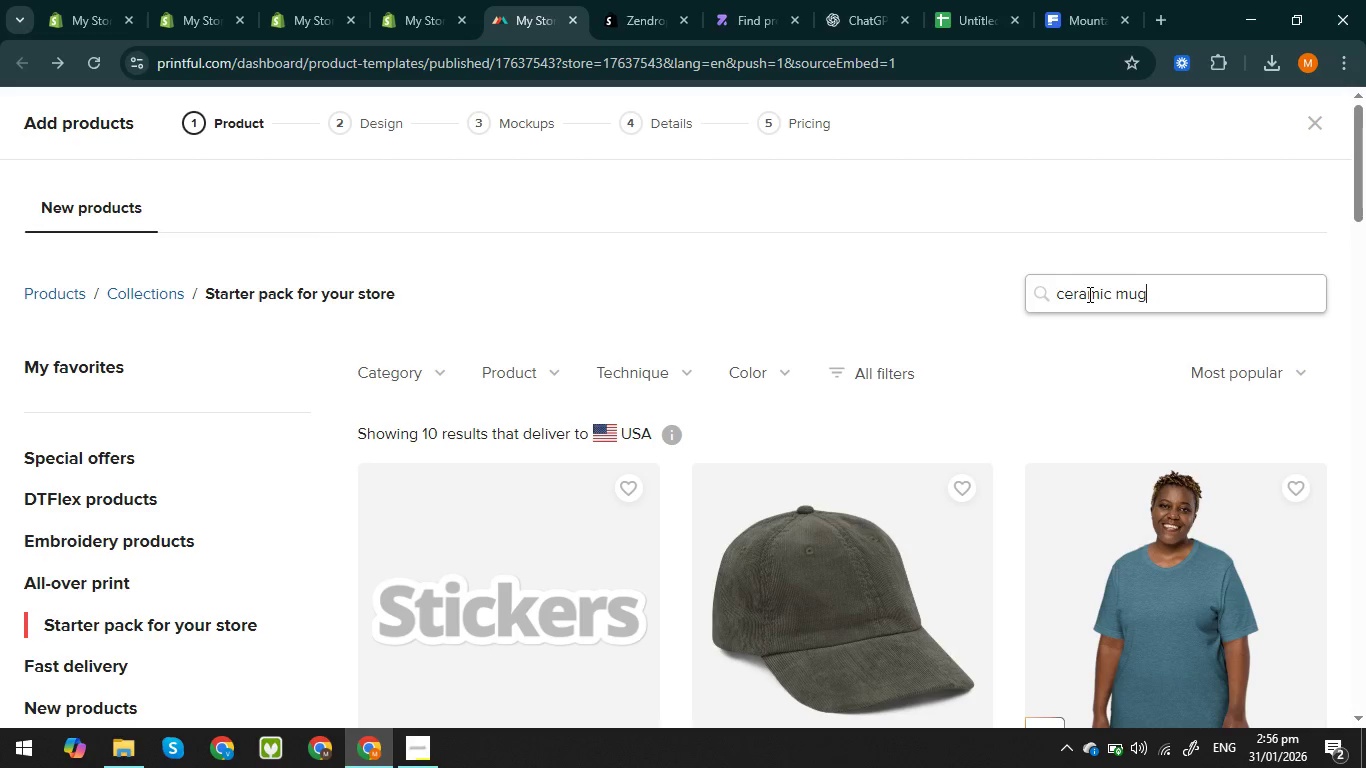 
scroll: coordinate [498, 332], scroll_direction: down, amount: 4.0
 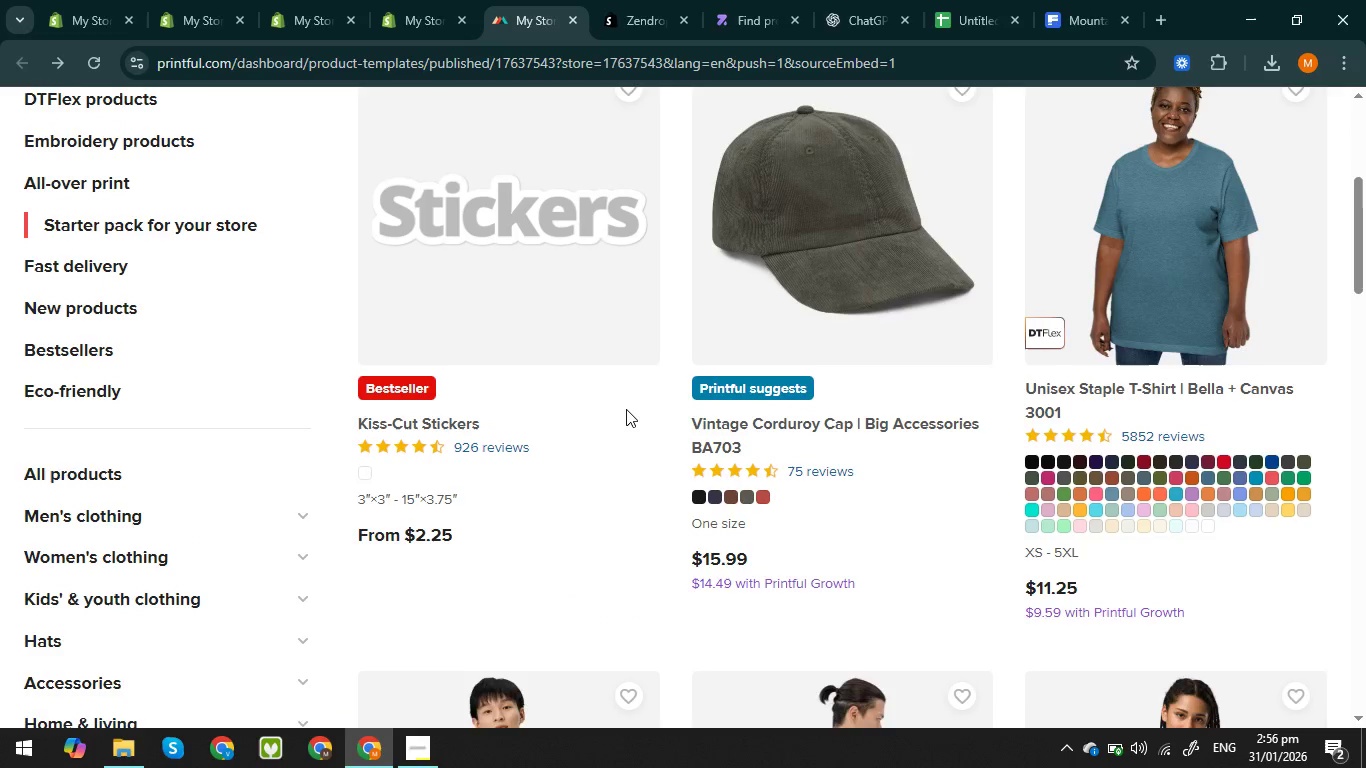 
scroll: coordinate [626, 409], scroll_direction: up, amount: 5.0
 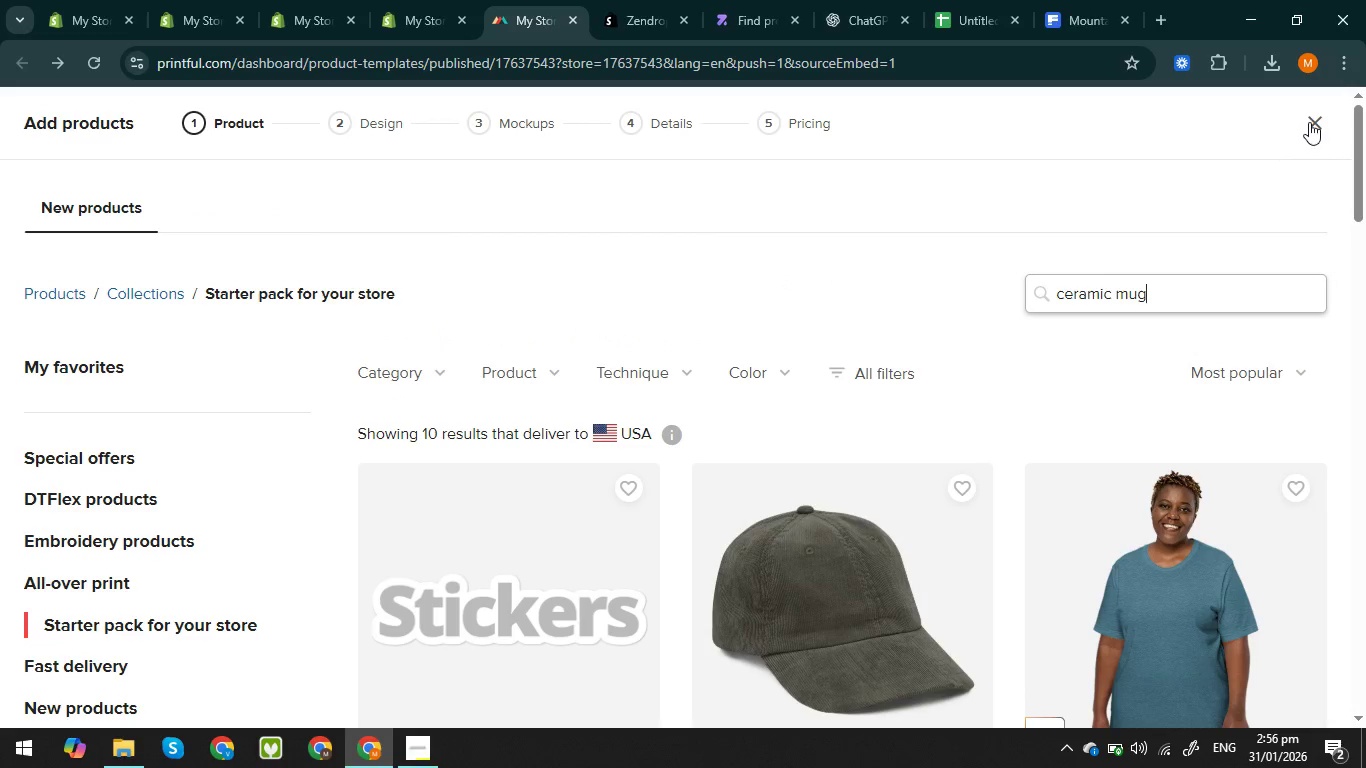 
left_click([1310, 122])
 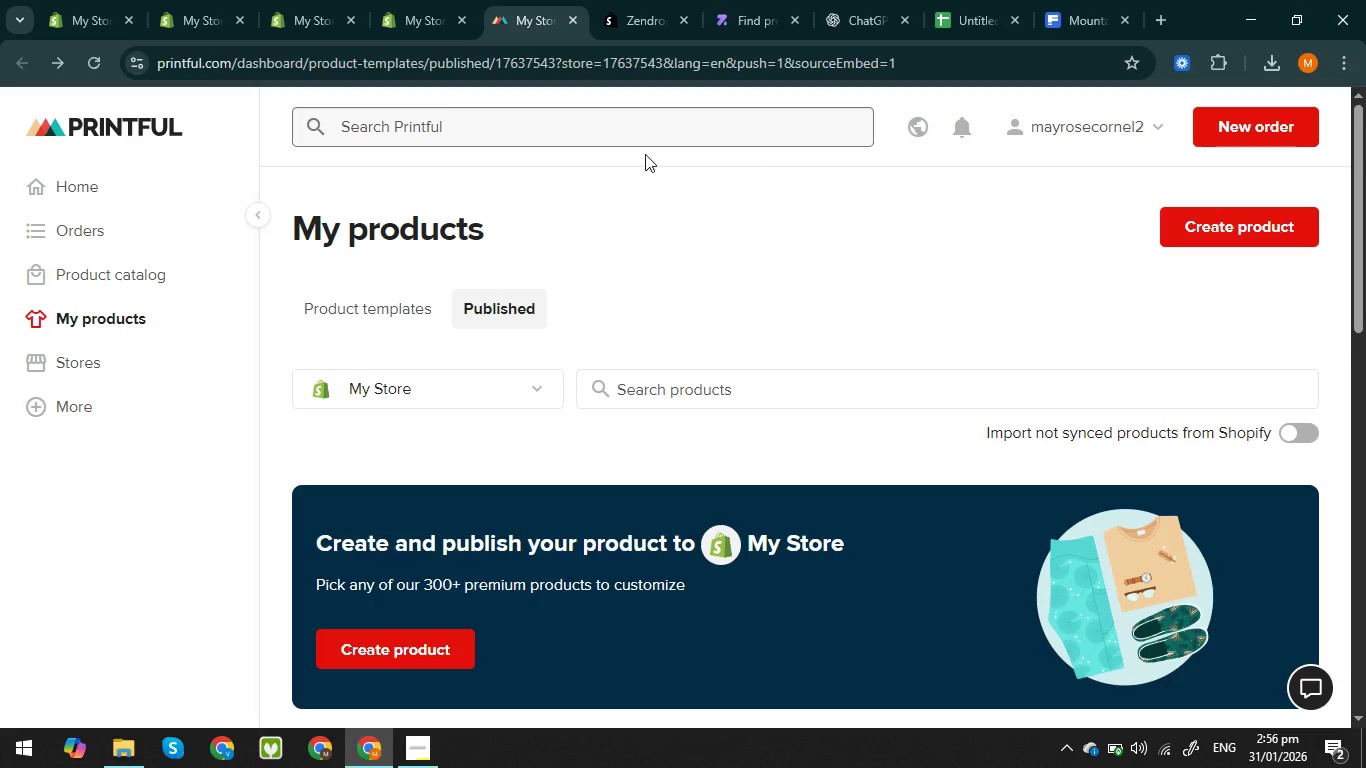 
left_click([552, 115])
 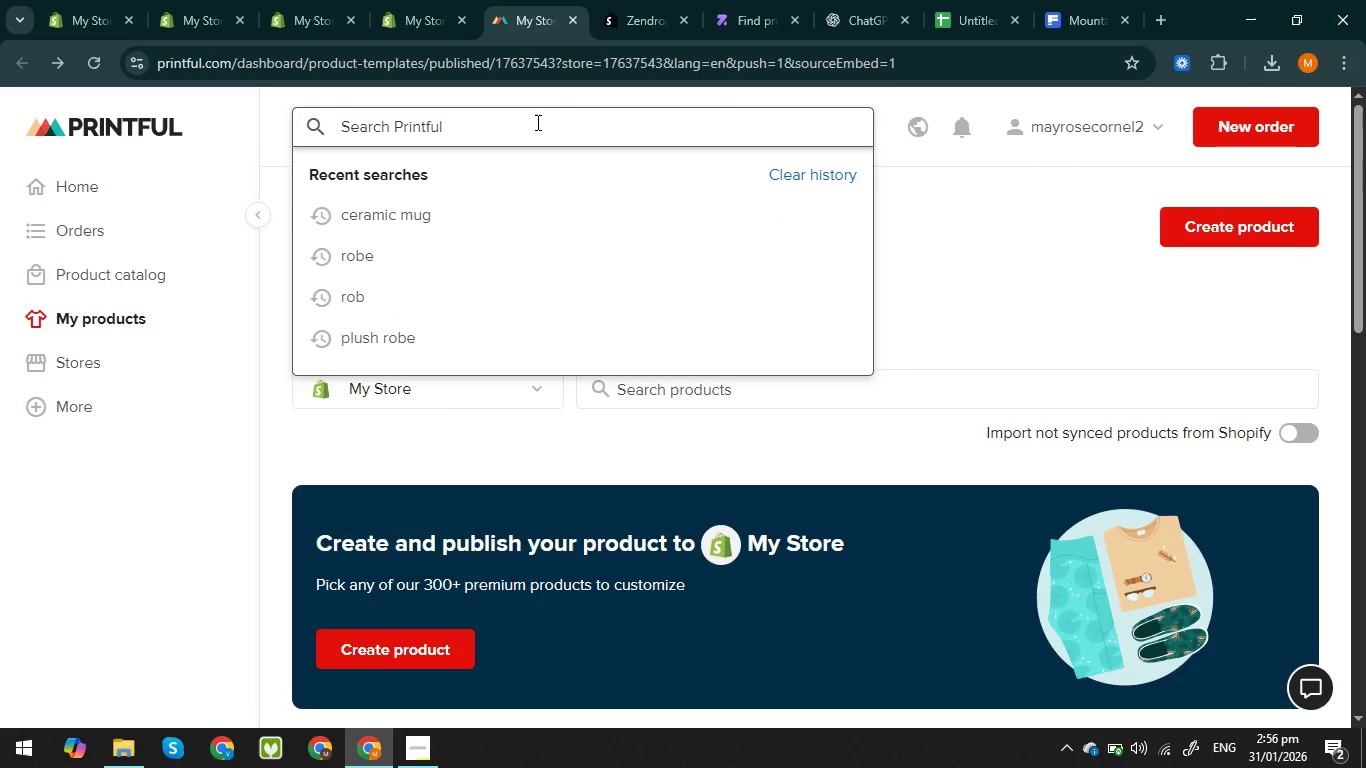 
type(ceramic mug)
 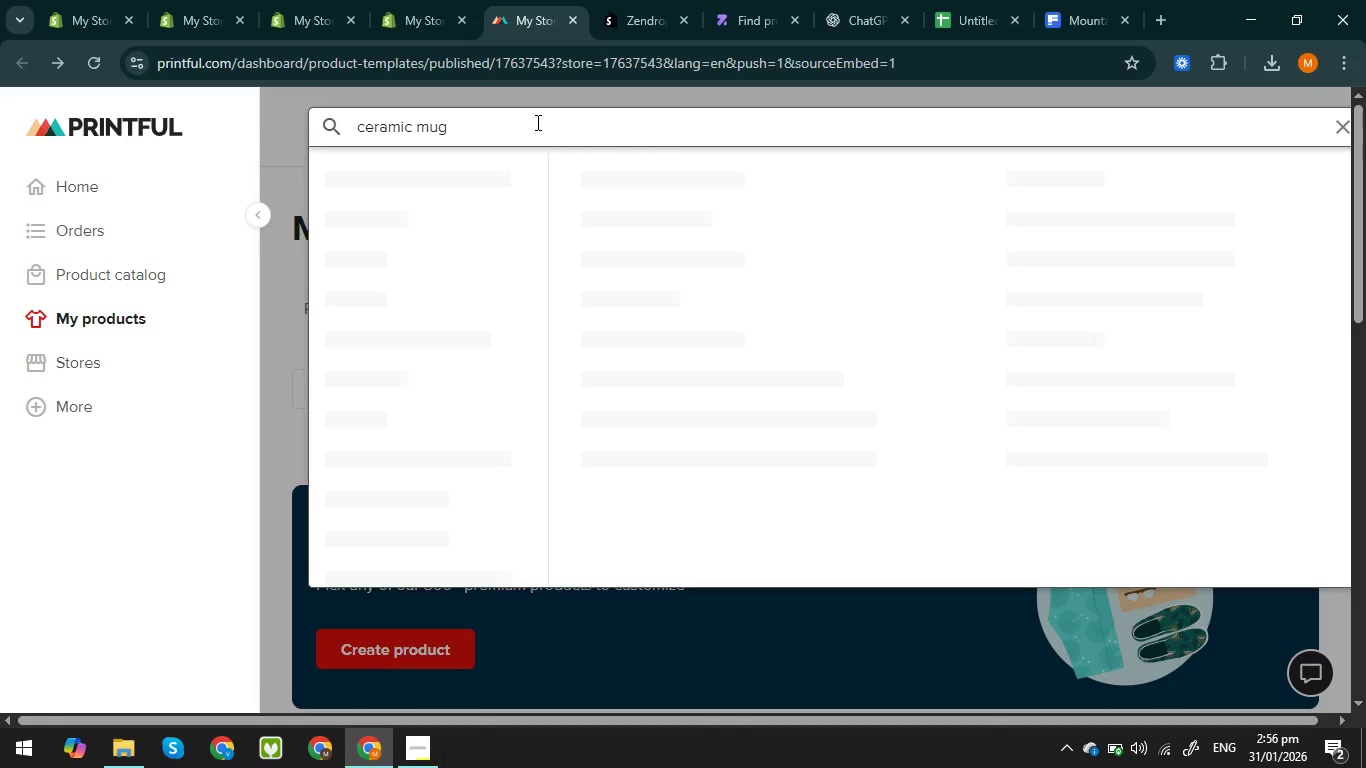 
key(Enter)
 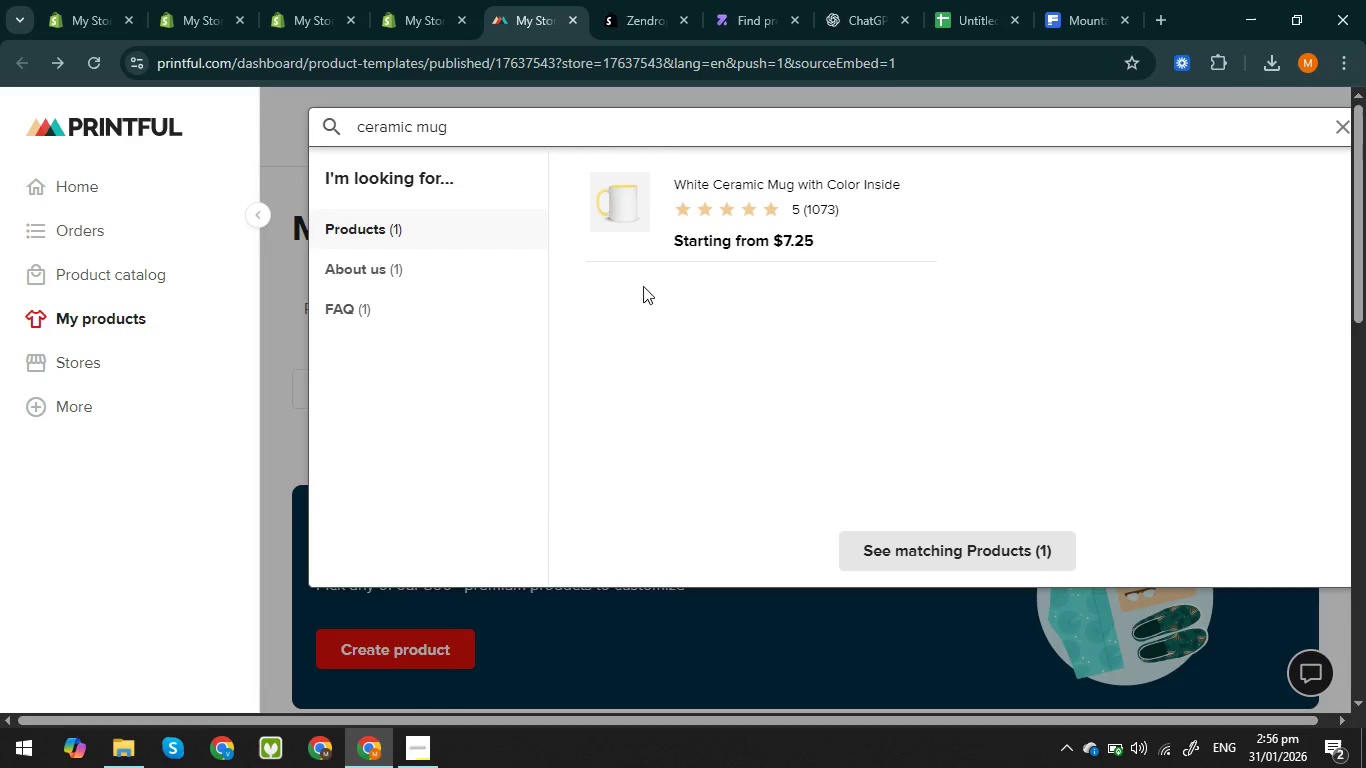 
left_click([646, 204])
 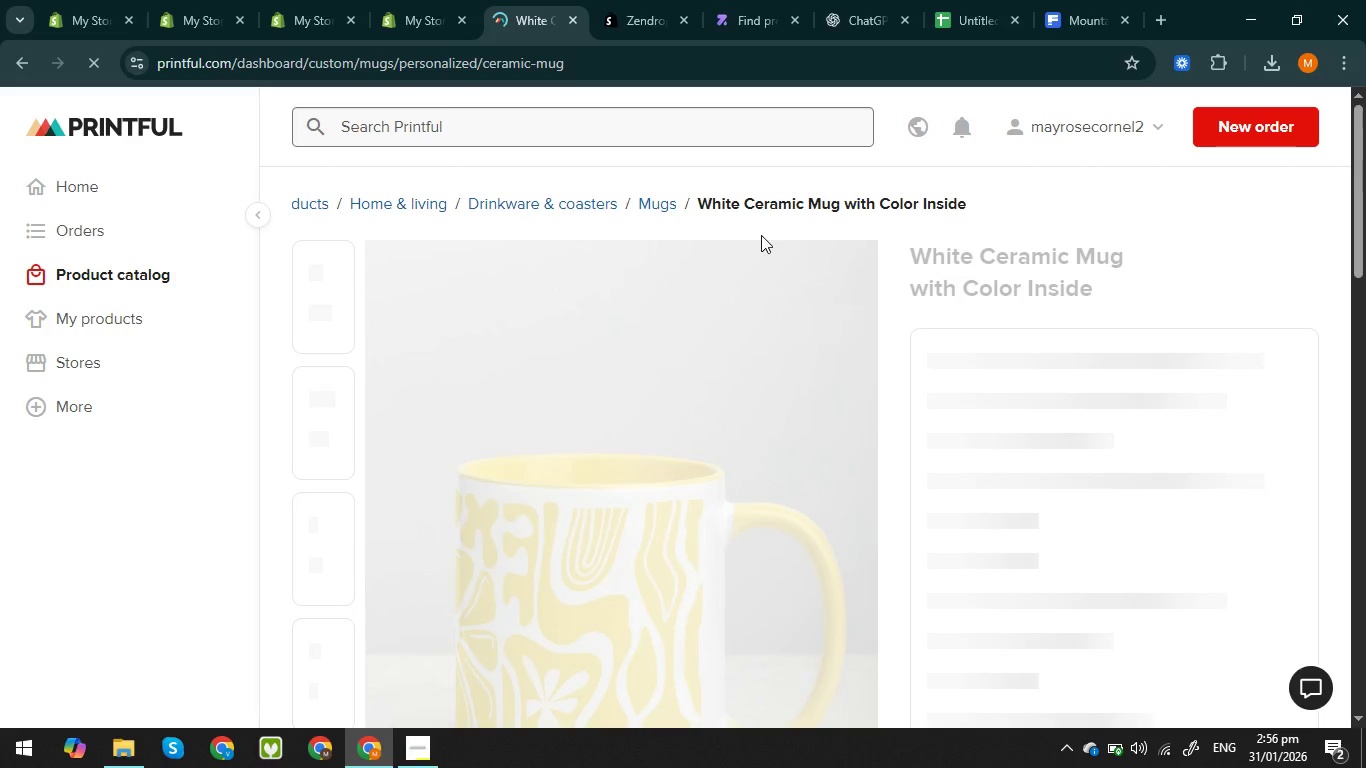 
wait(13.88)
 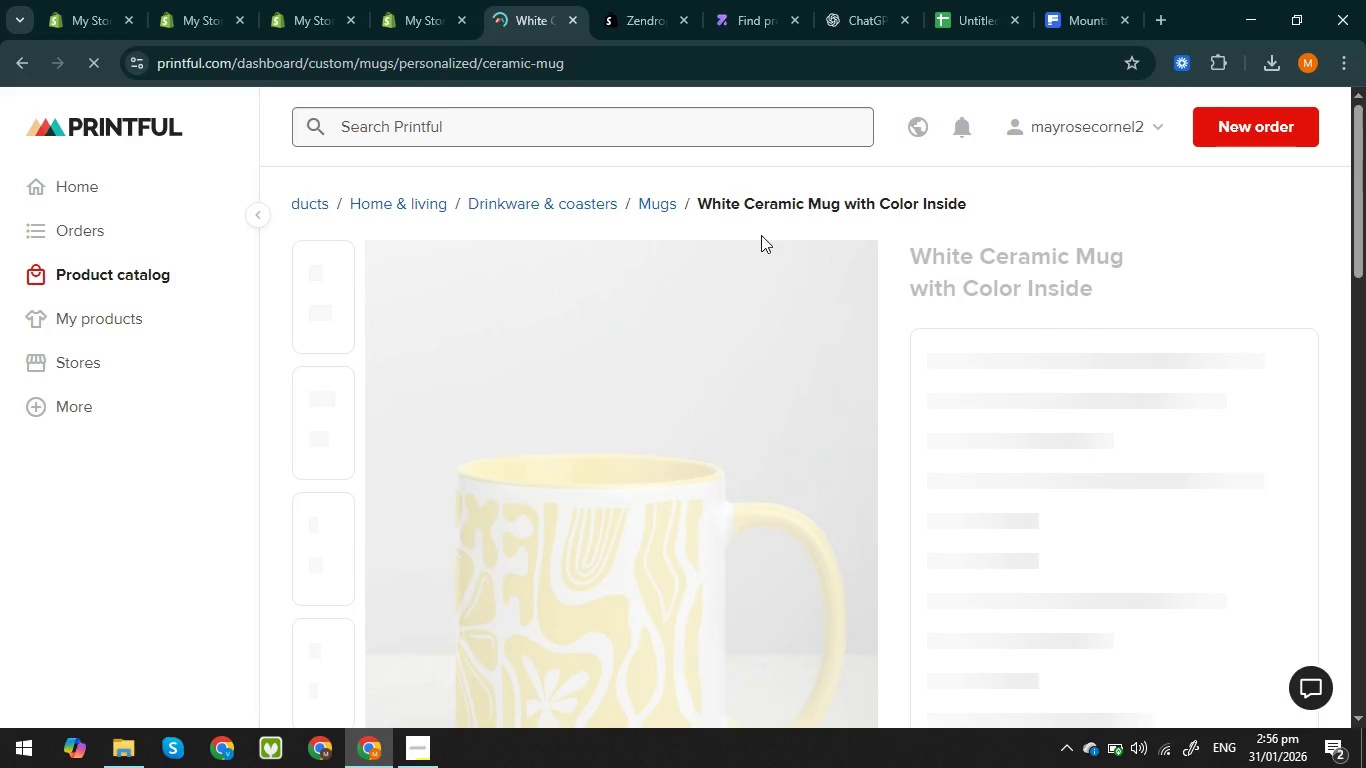 
double_click([982, 592])
 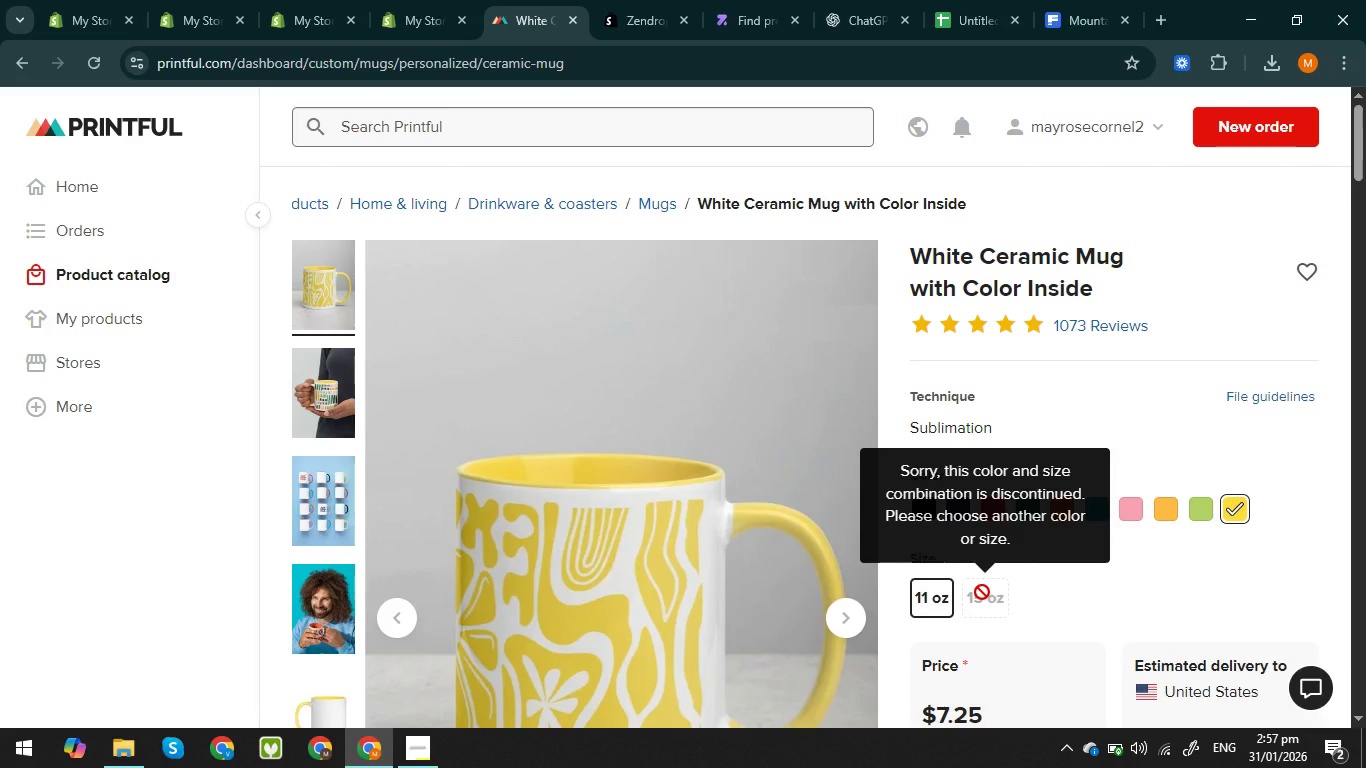 
triple_click([982, 592])
 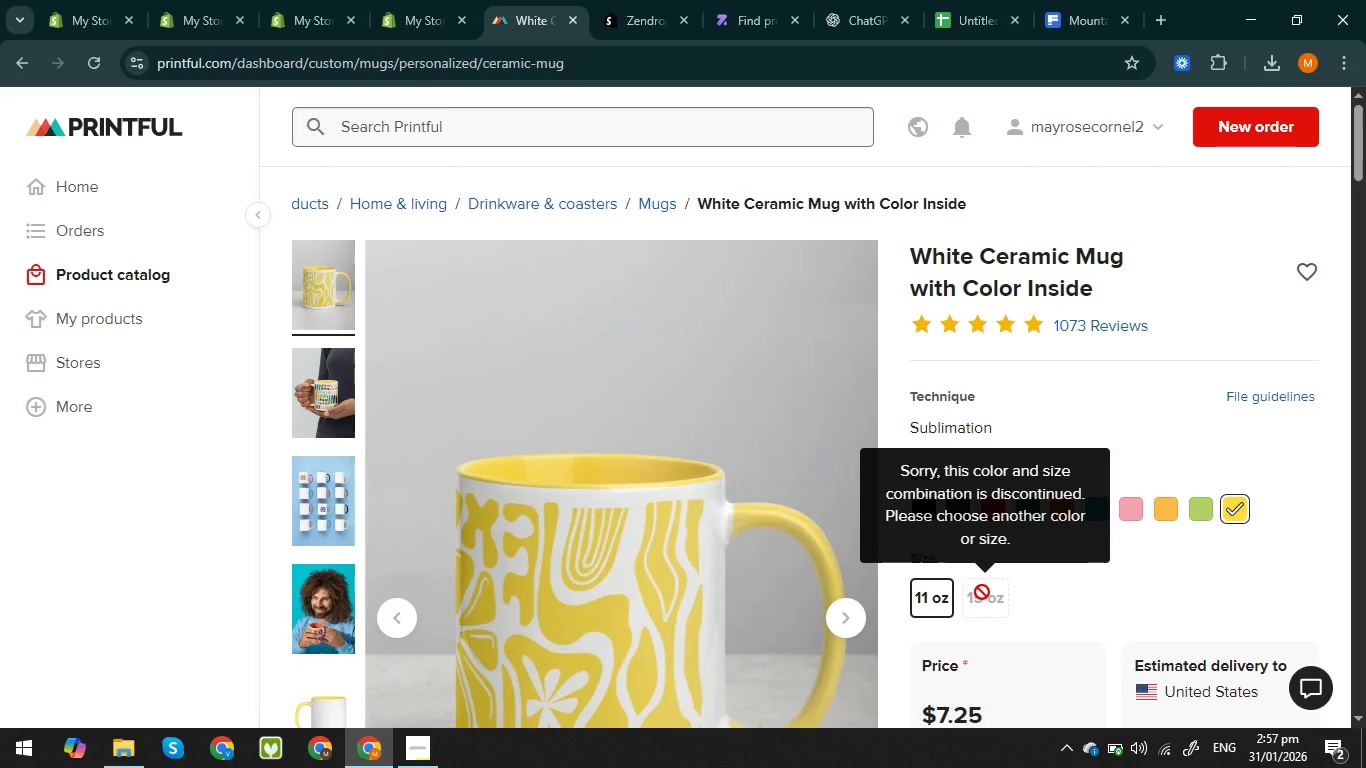 
triple_click([982, 592])
 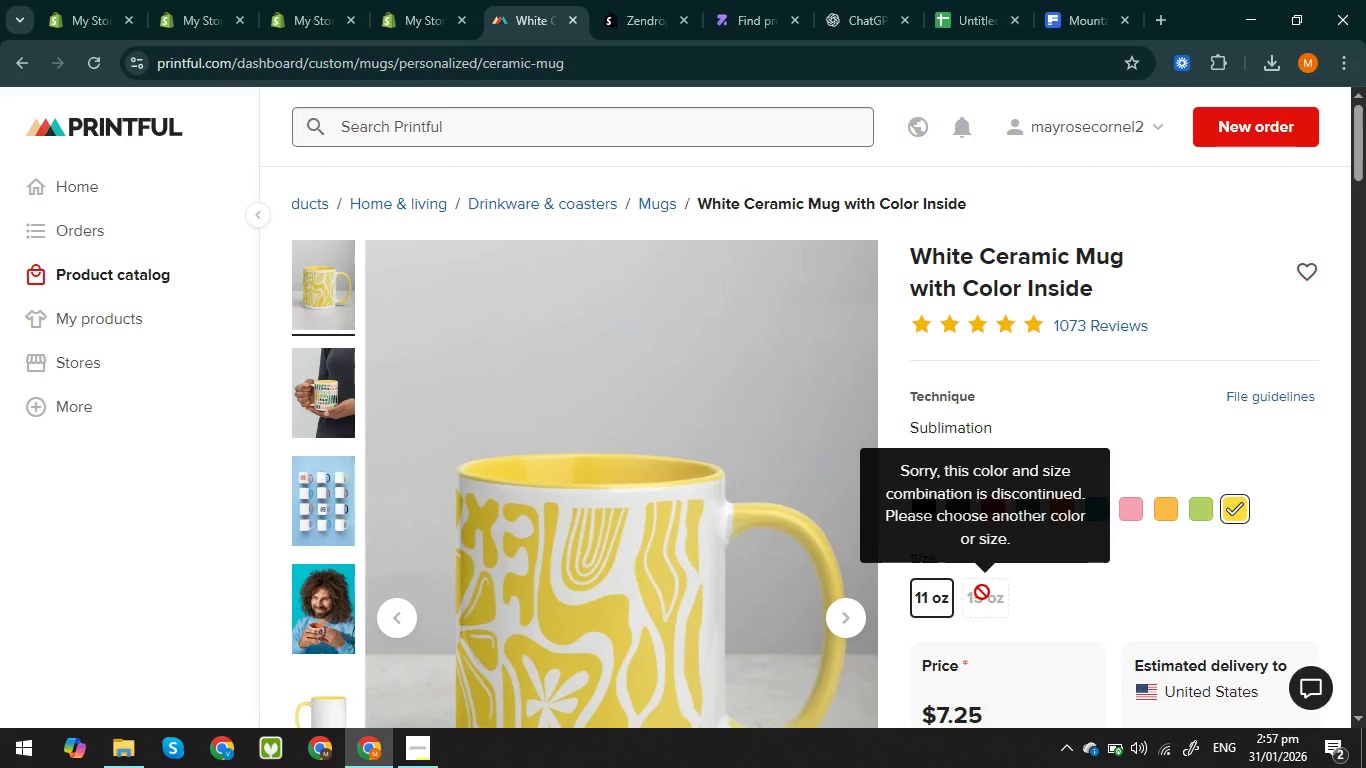 
triple_click([982, 592])
 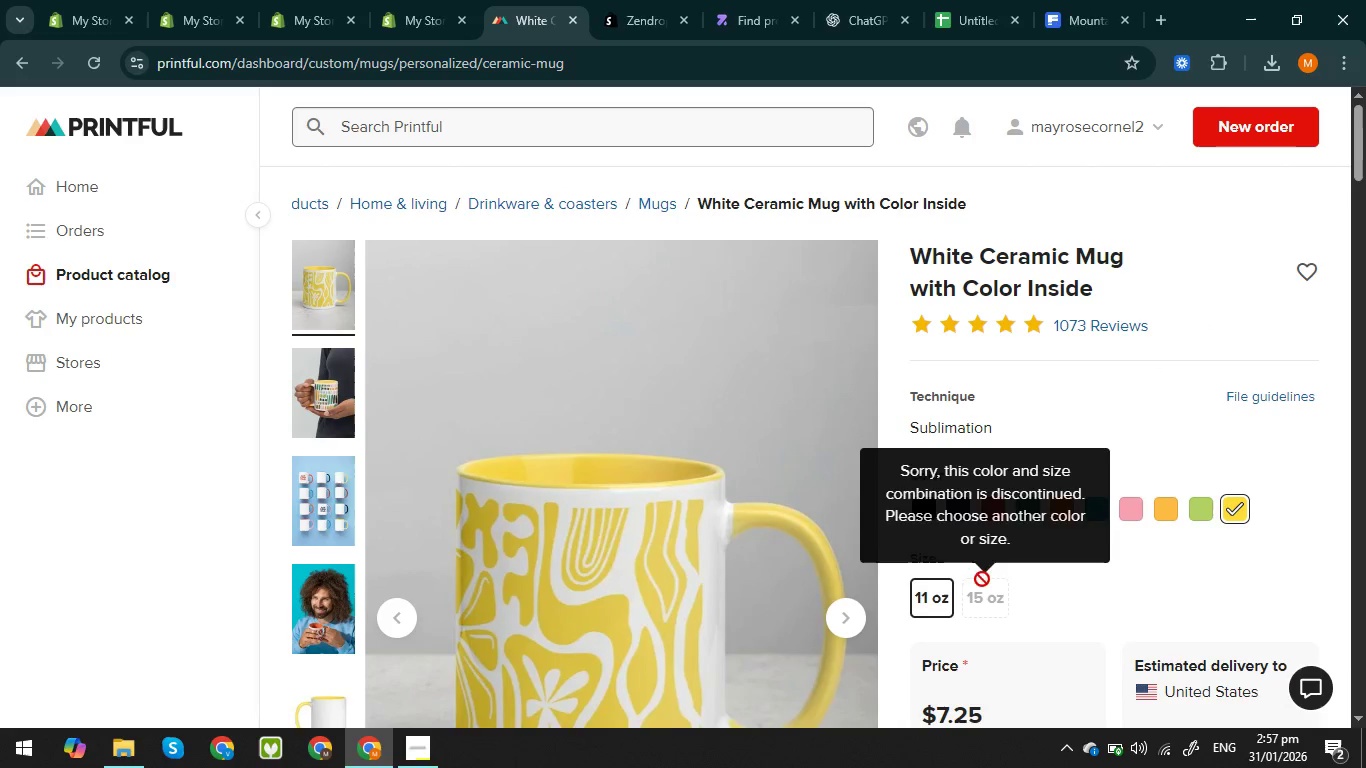 
triple_click([982, 592])
 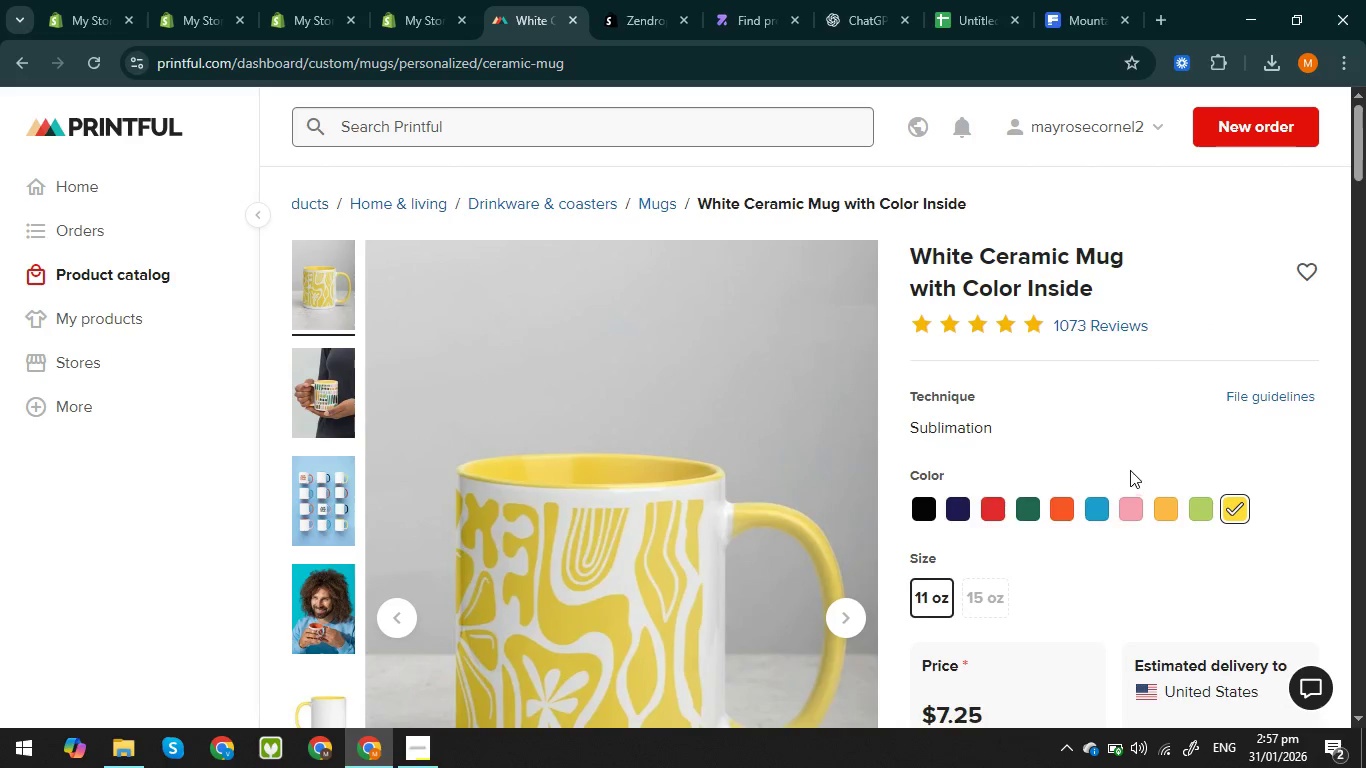 
scroll: coordinate [1130, 469], scroll_direction: down, amount: 4.0
 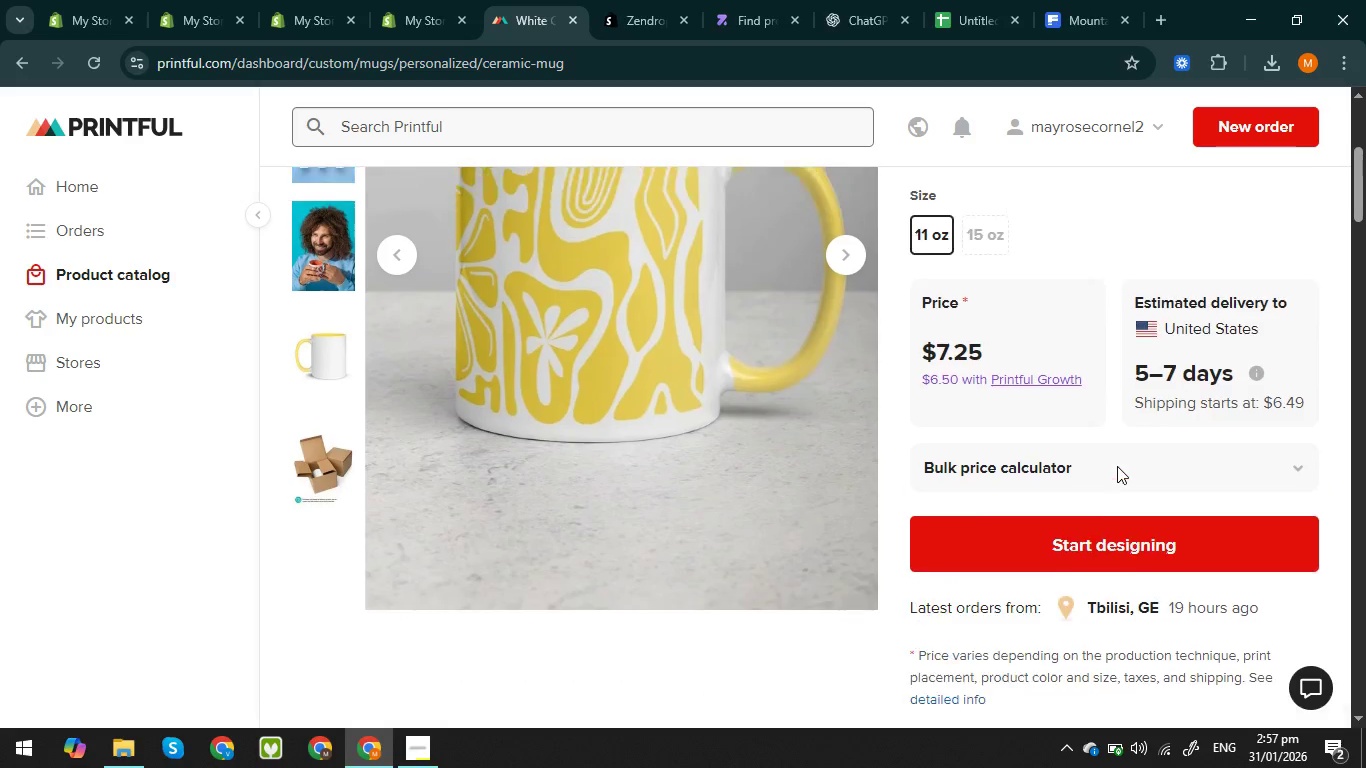 
scroll: coordinate [1045, 450], scroll_direction: up, amount: 9.0
 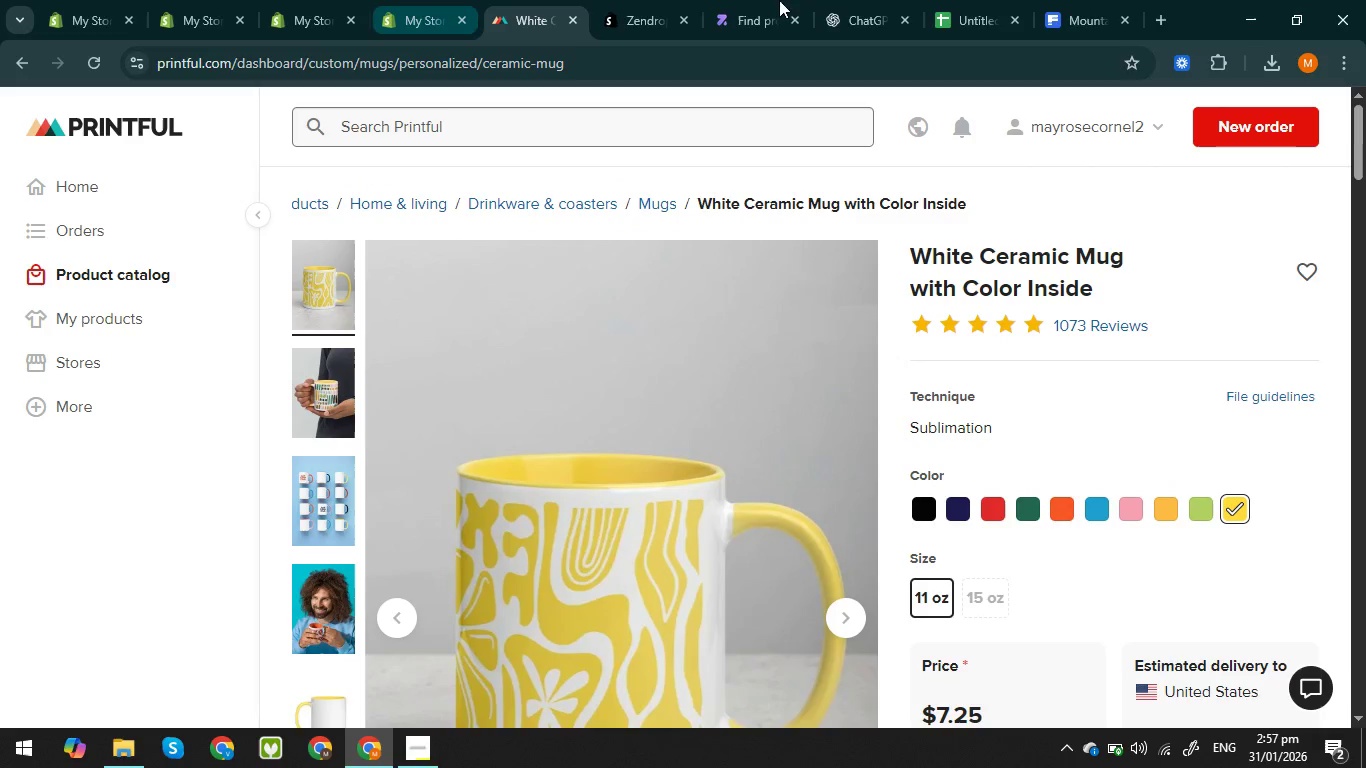 
left_click([631, 29])
 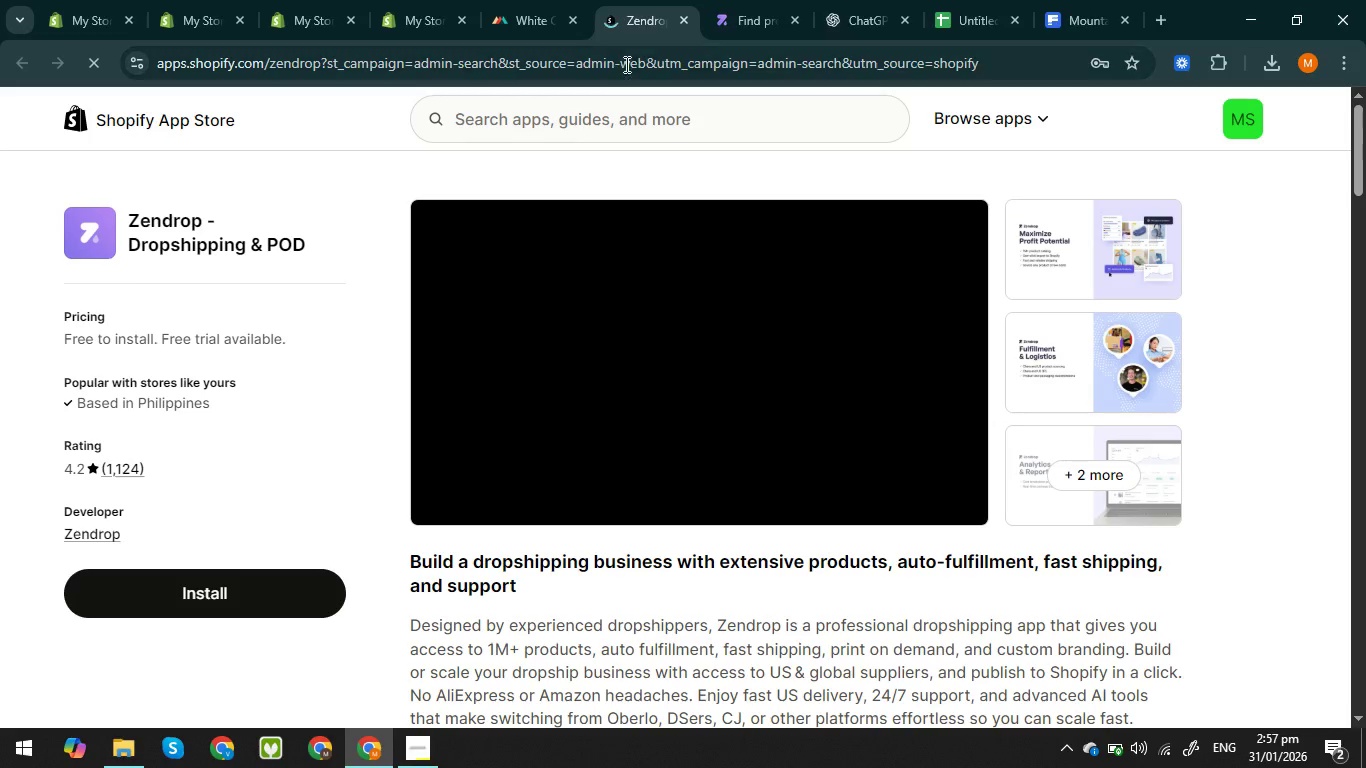 
left_click([679, 20])
 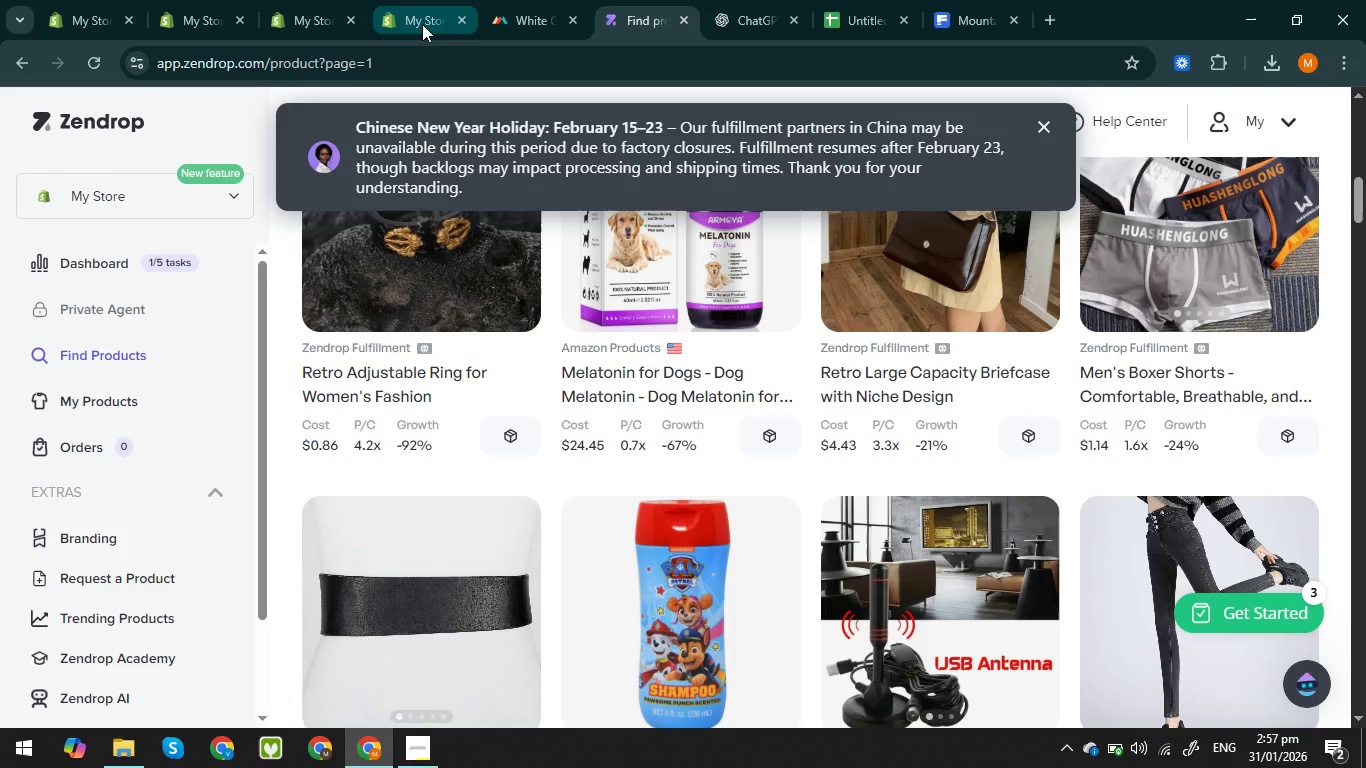 
left_click([422, 24])
 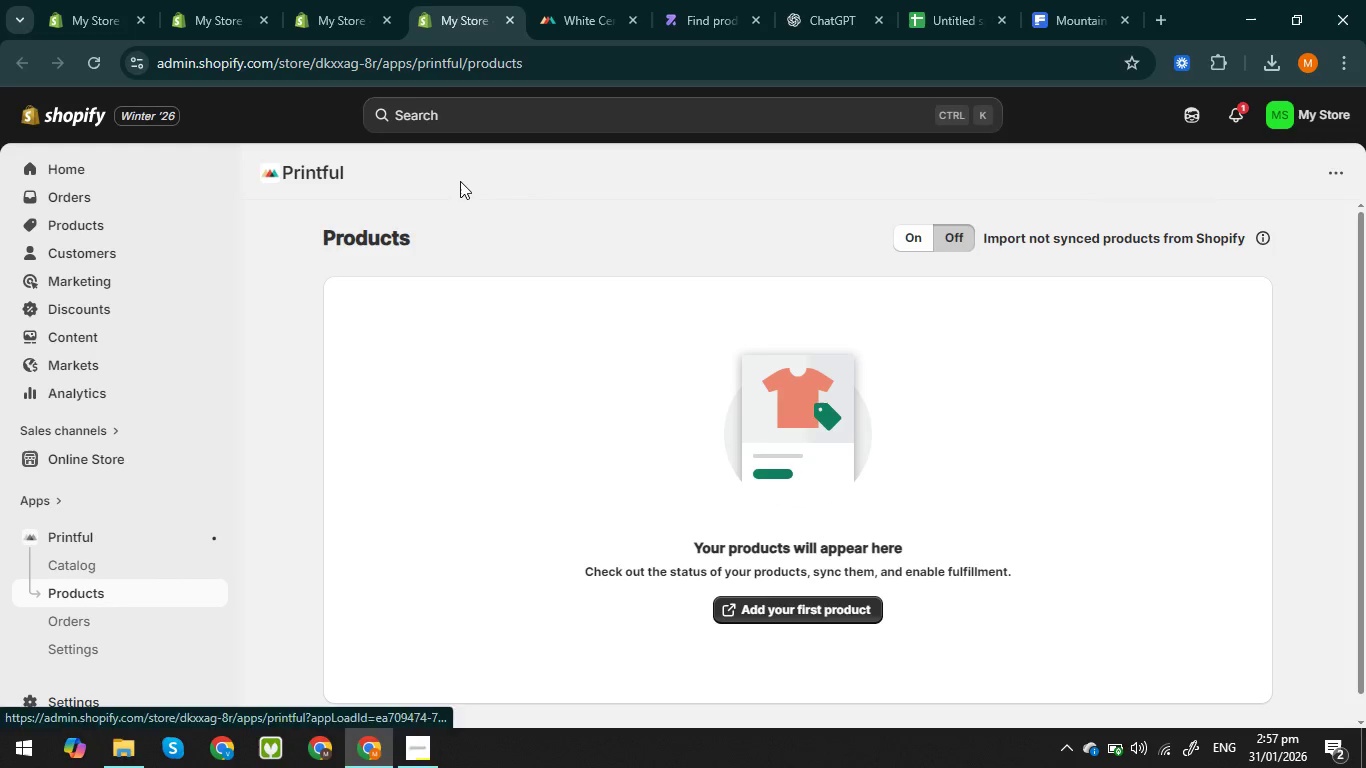 
left_click([349, 13])
 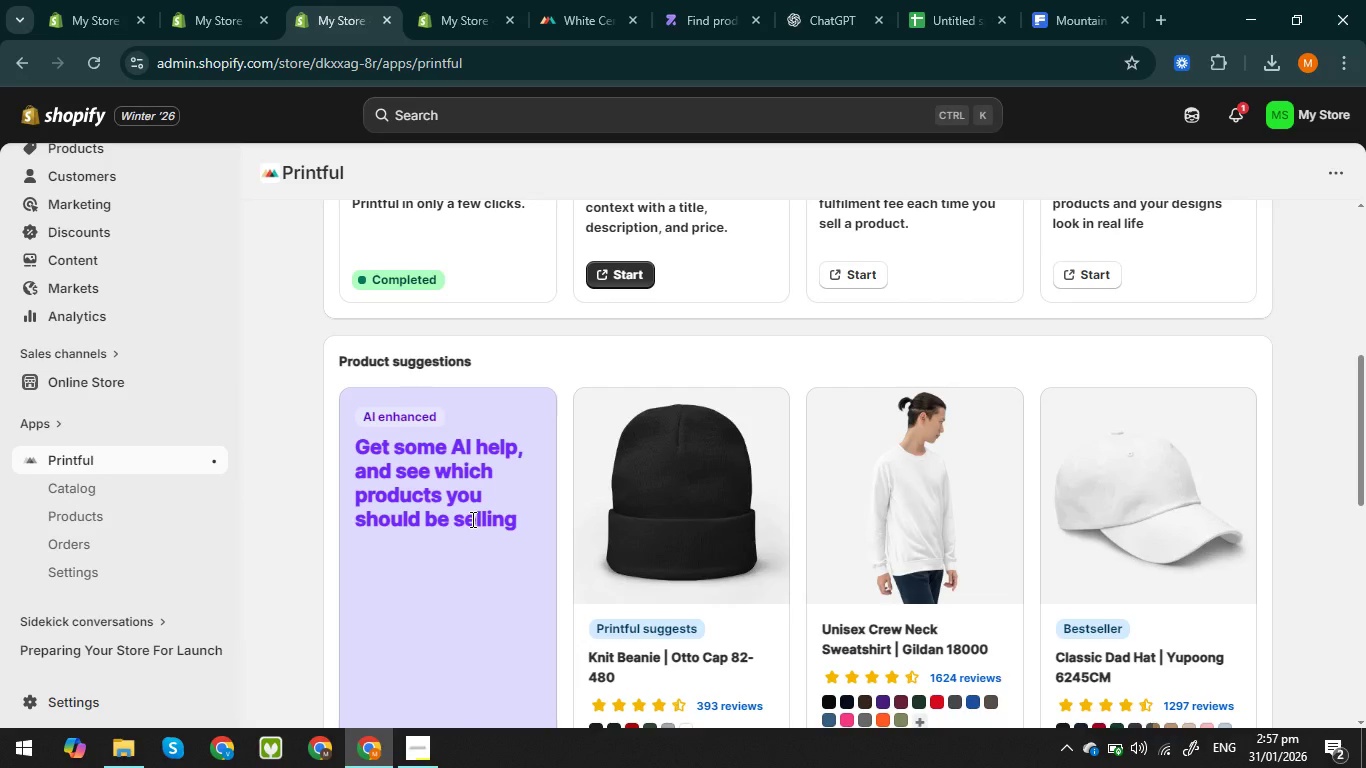 
scroll: coordinate [471, 519], scroll_direction: down, amount: 5.0
 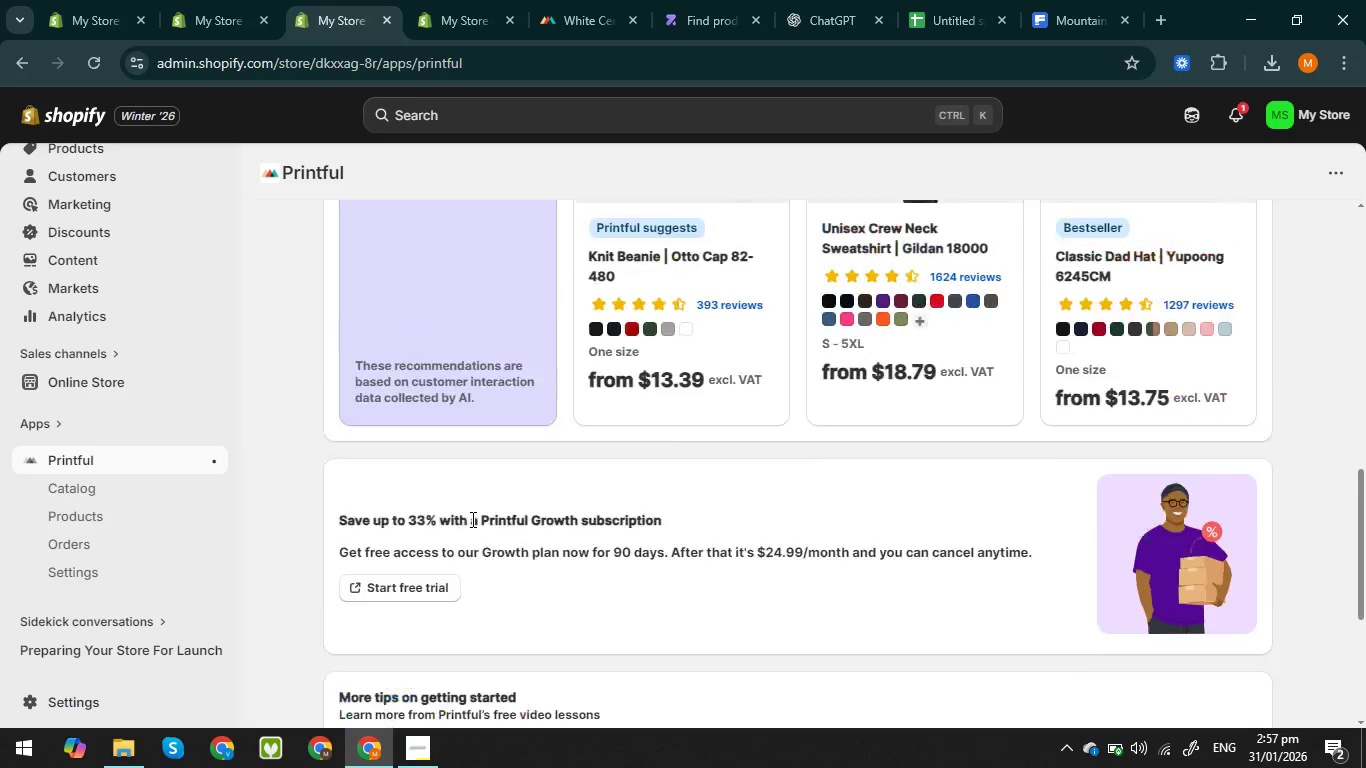 
scroll: coordinate [471, 519], scroll_direction: up, amount: 2.0
 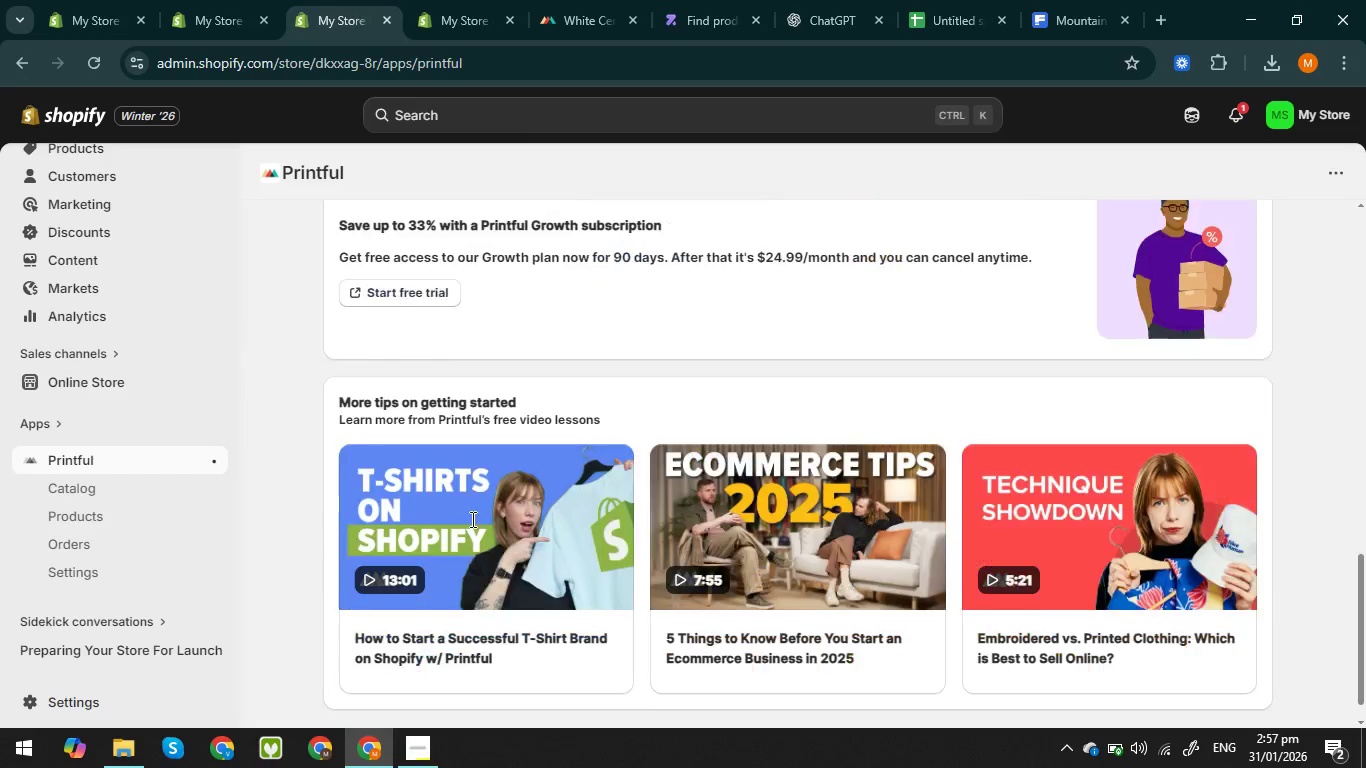 
scroll: coordinate [471, 519], scroll_direction: down, amount: 8.0
 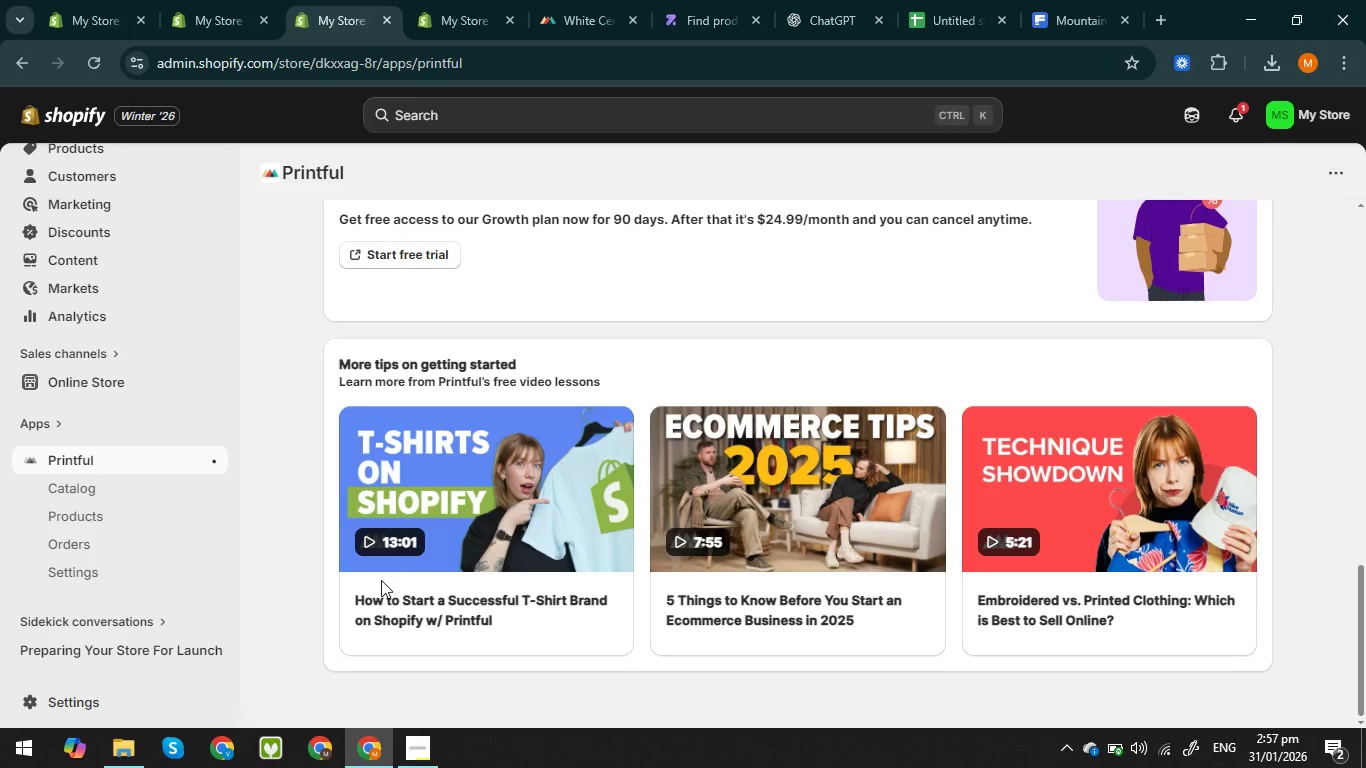 
wait(7.09)
 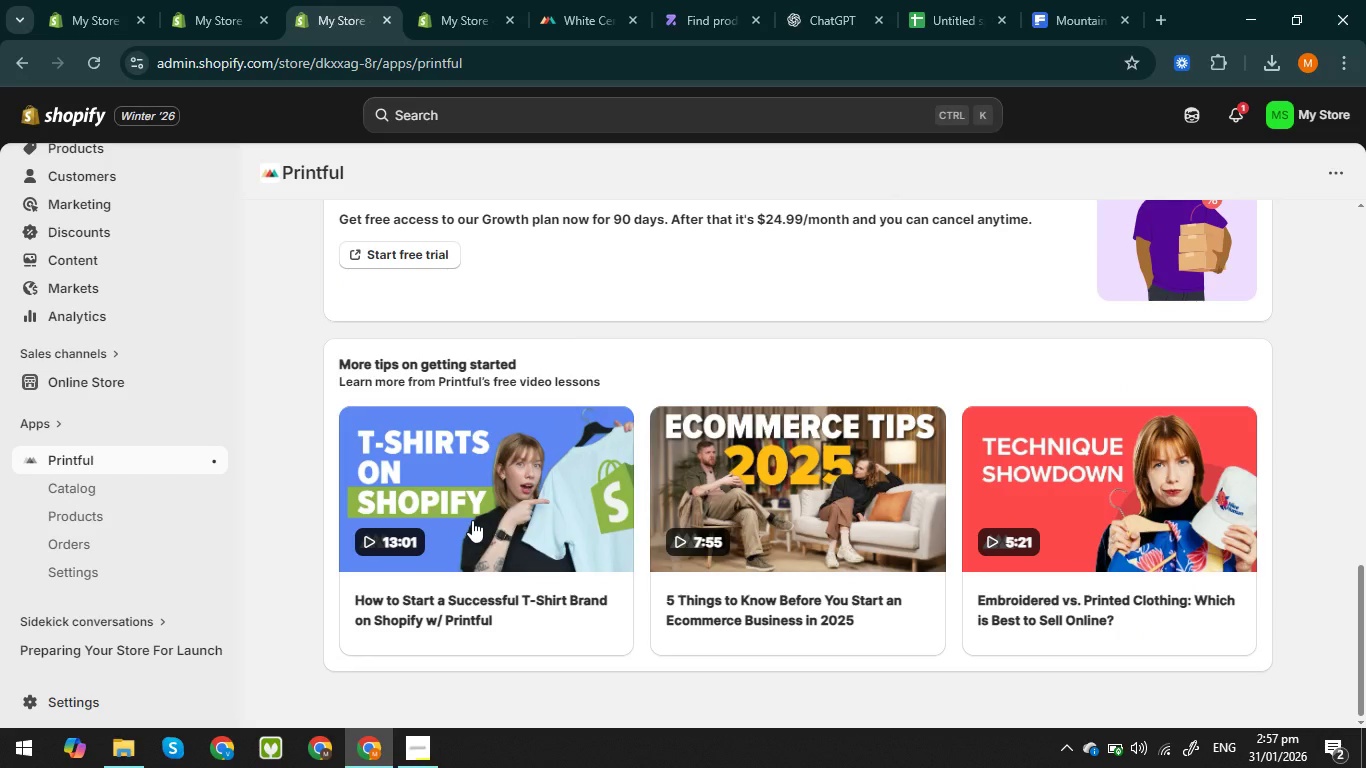 
left_click([374, 69])
 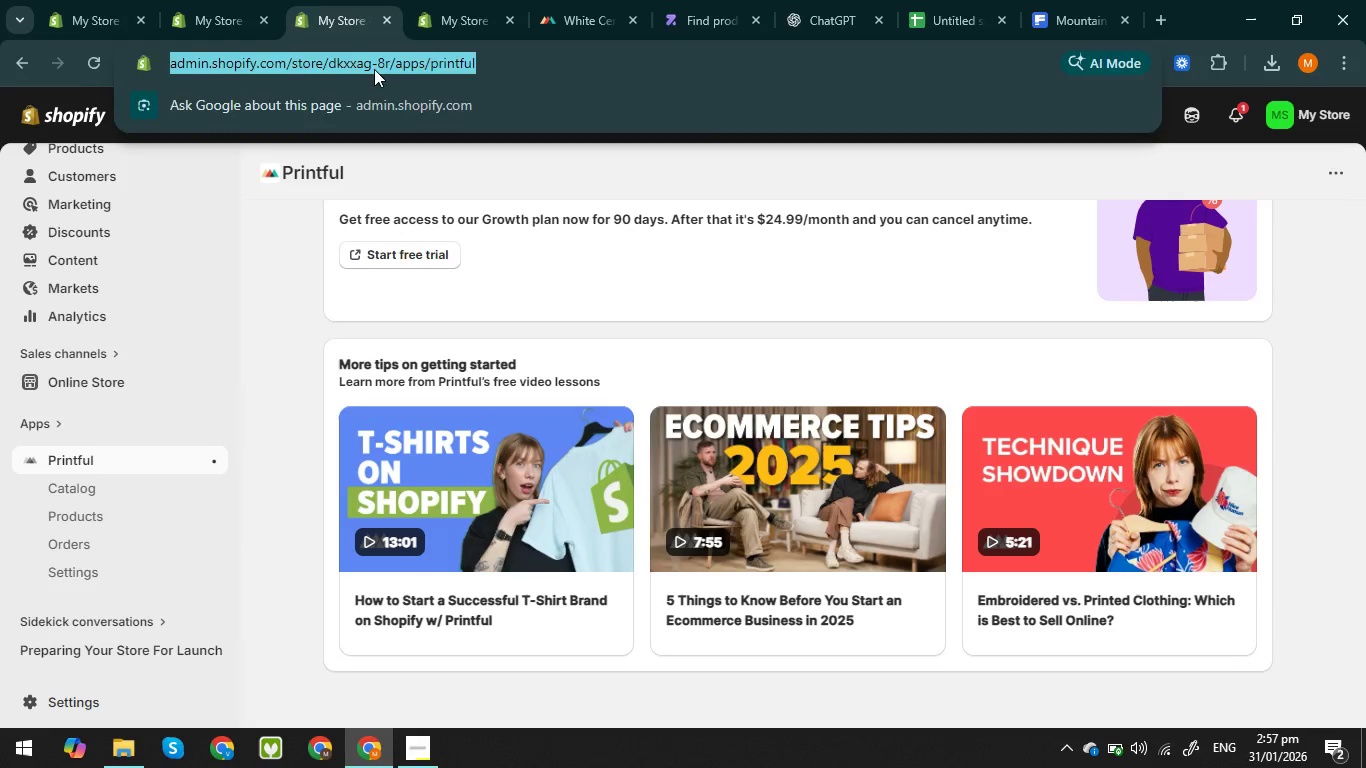 
key(Enter)
 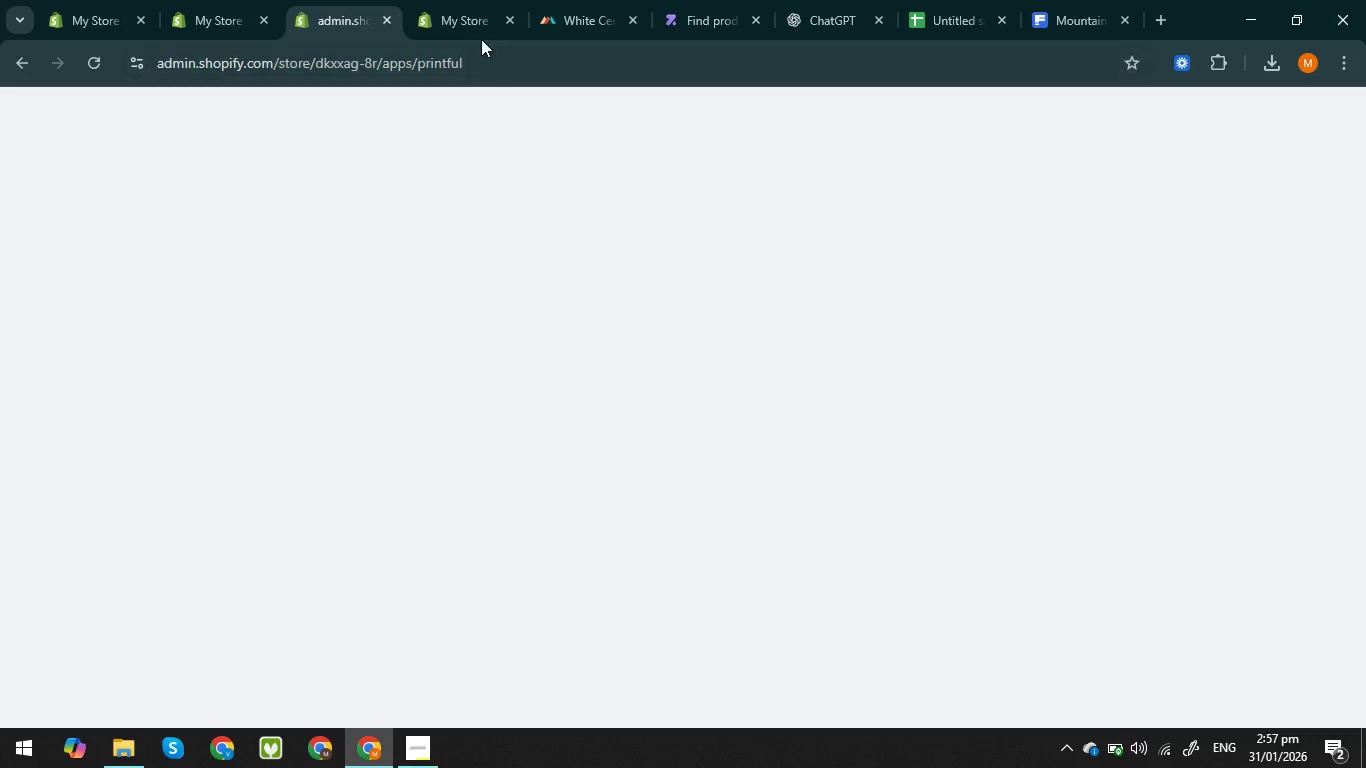 
left_click([433, 24])
 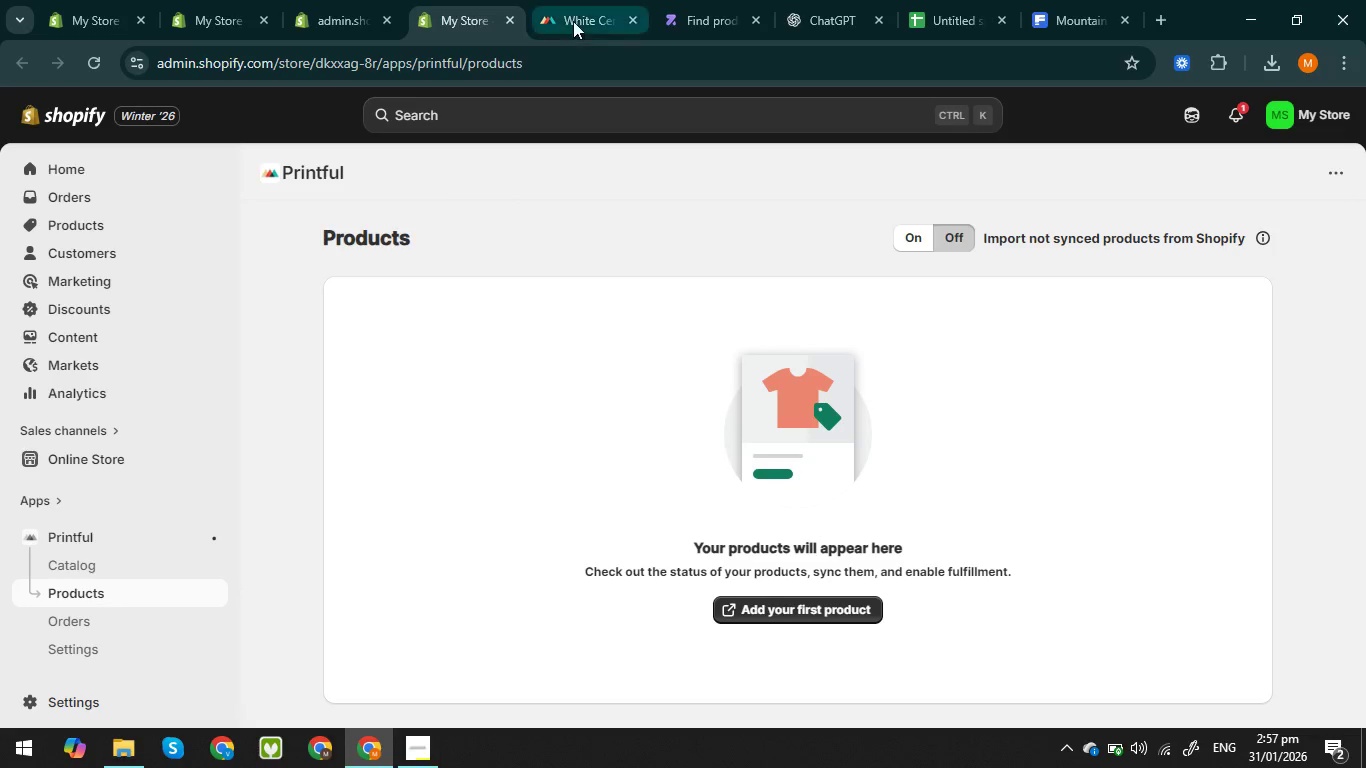 
left_click([575, 20])
 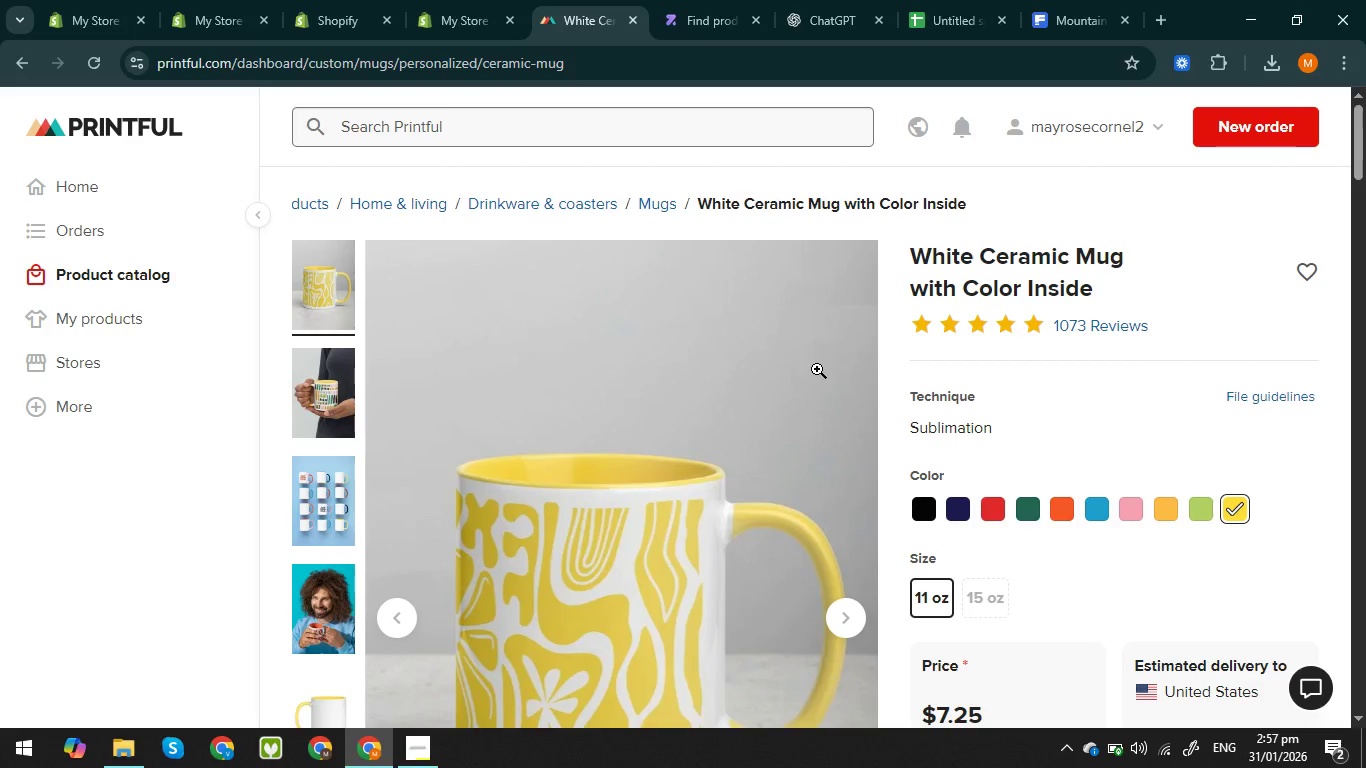 
scroll: coordinate [880, 384], scroll_direction: down, amount: 3.0
 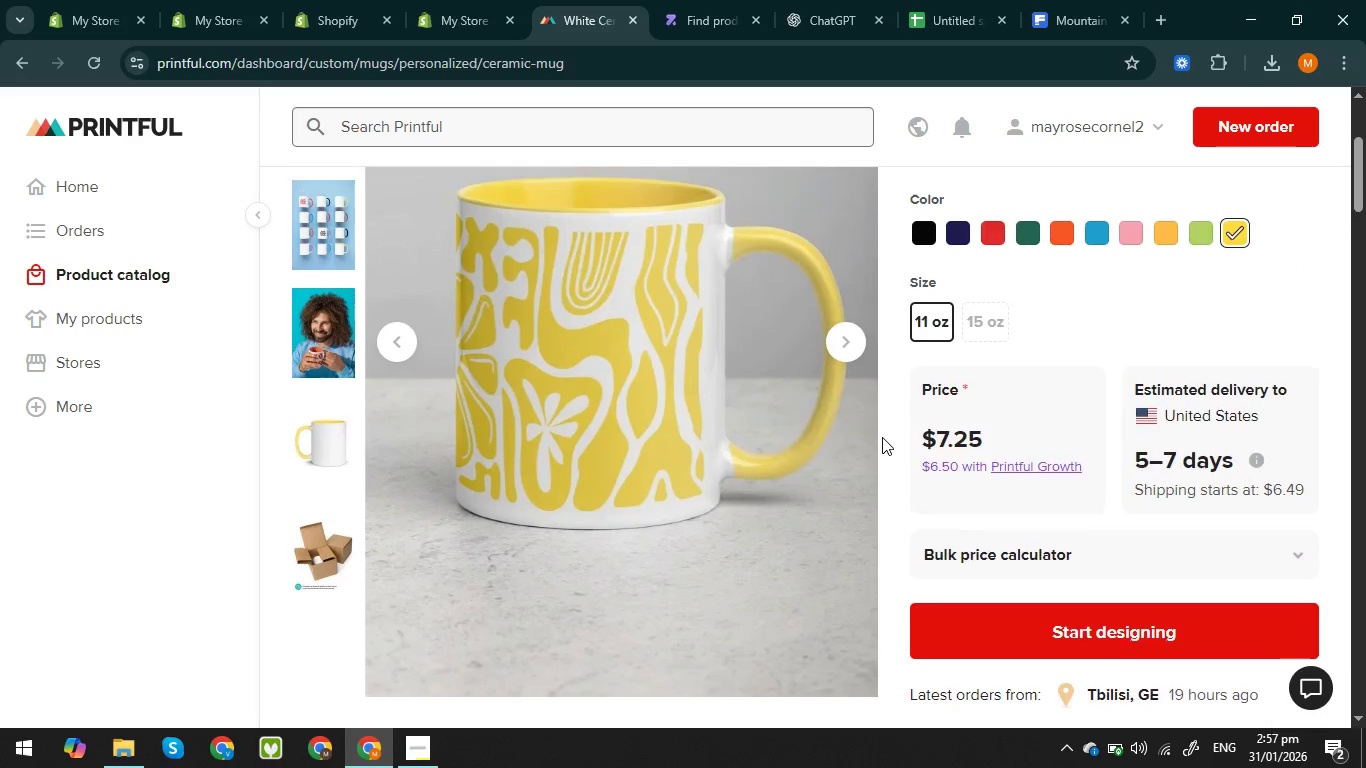 
scroll: coordinate [882, 437], scroll_direction: up, amount: 2.0
 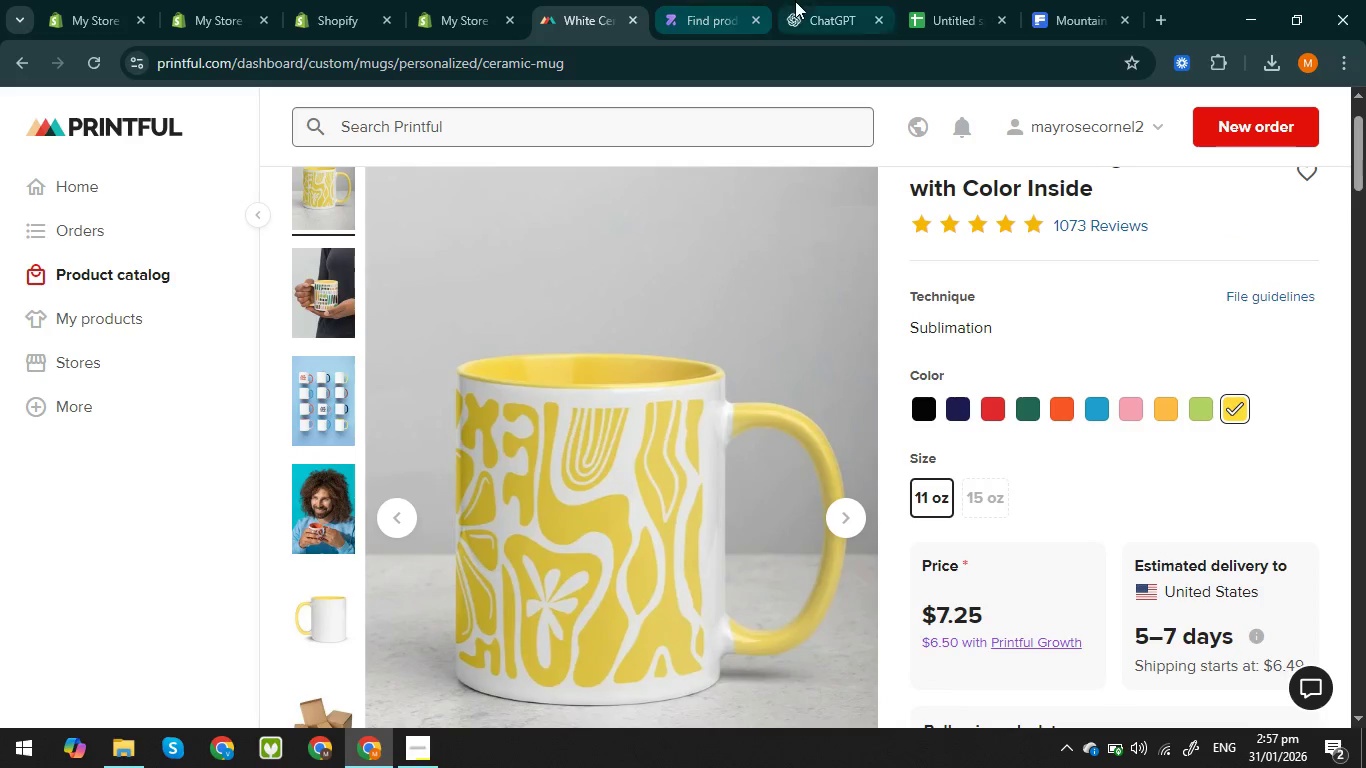 
left_click([950, 6])
 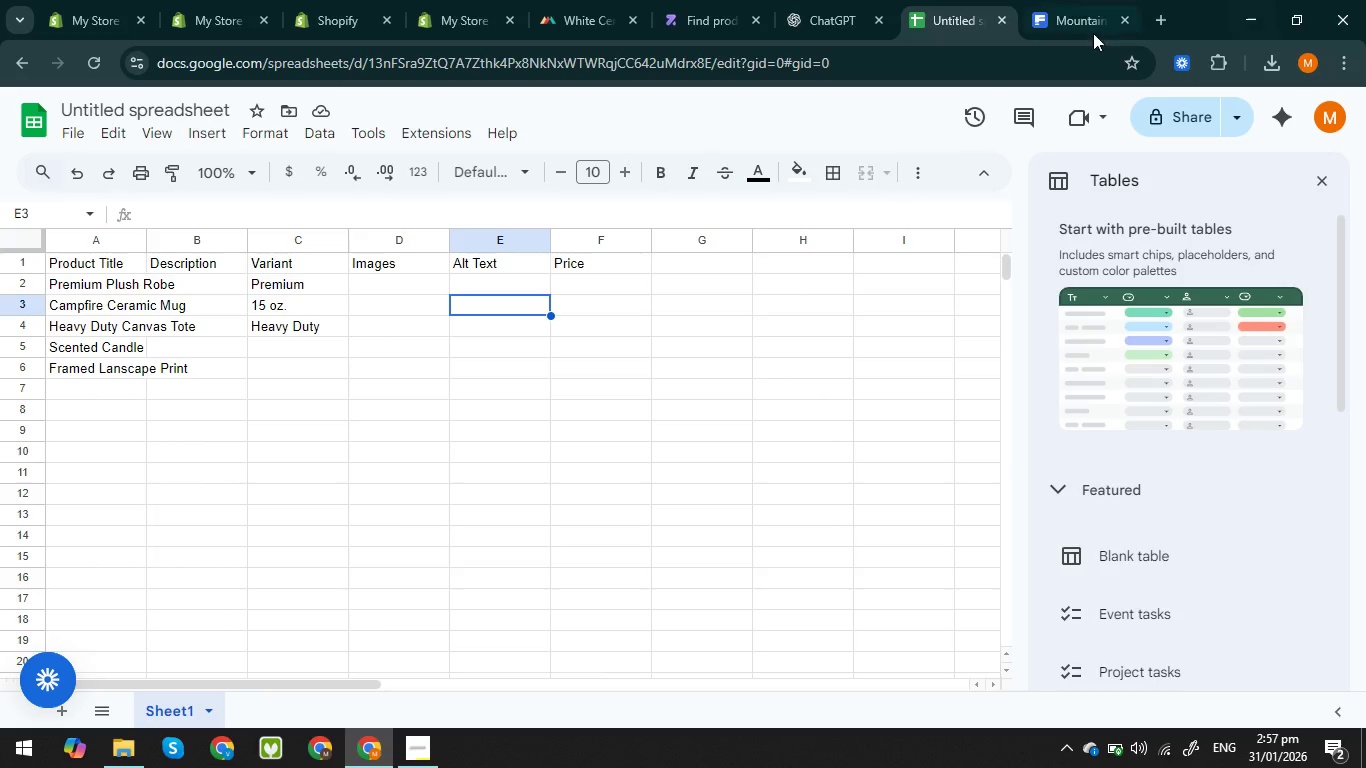 
wait(5.7)
 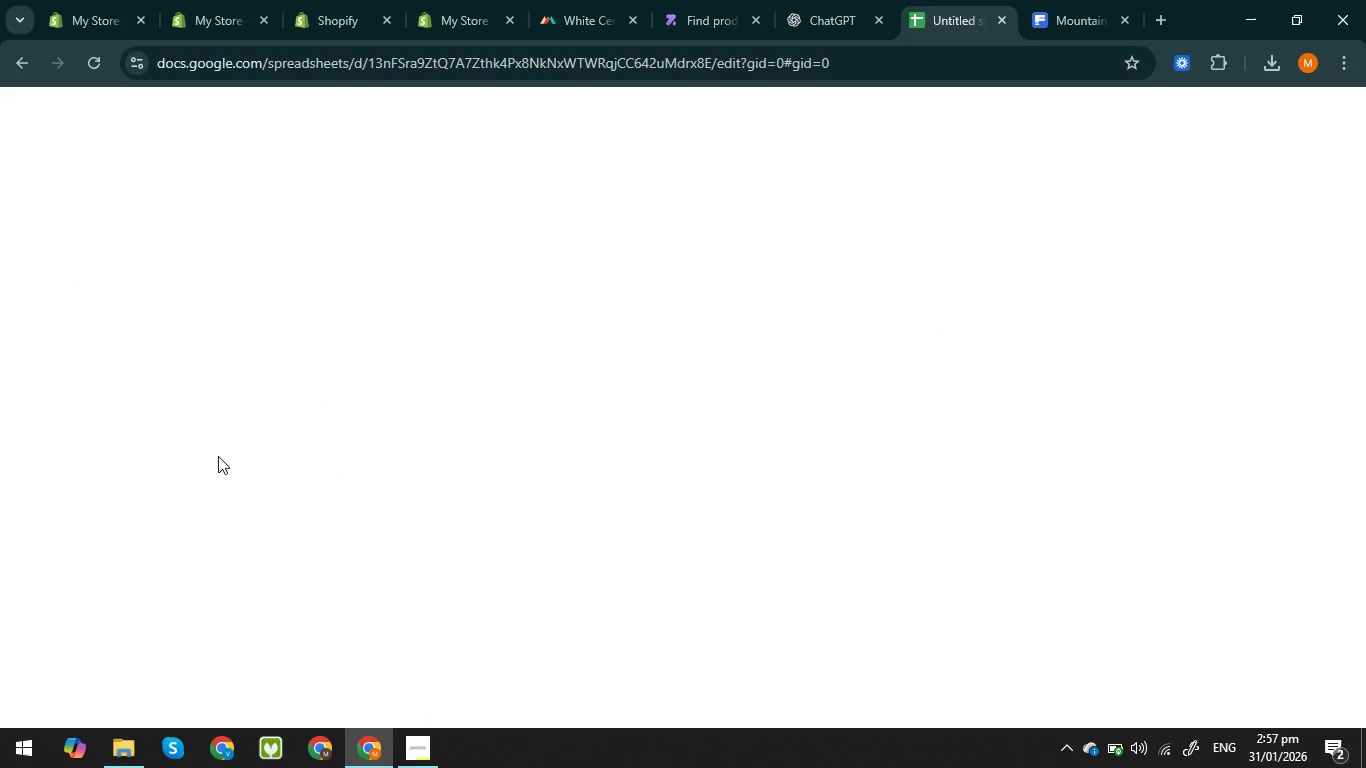 
left_click([563, 22])
 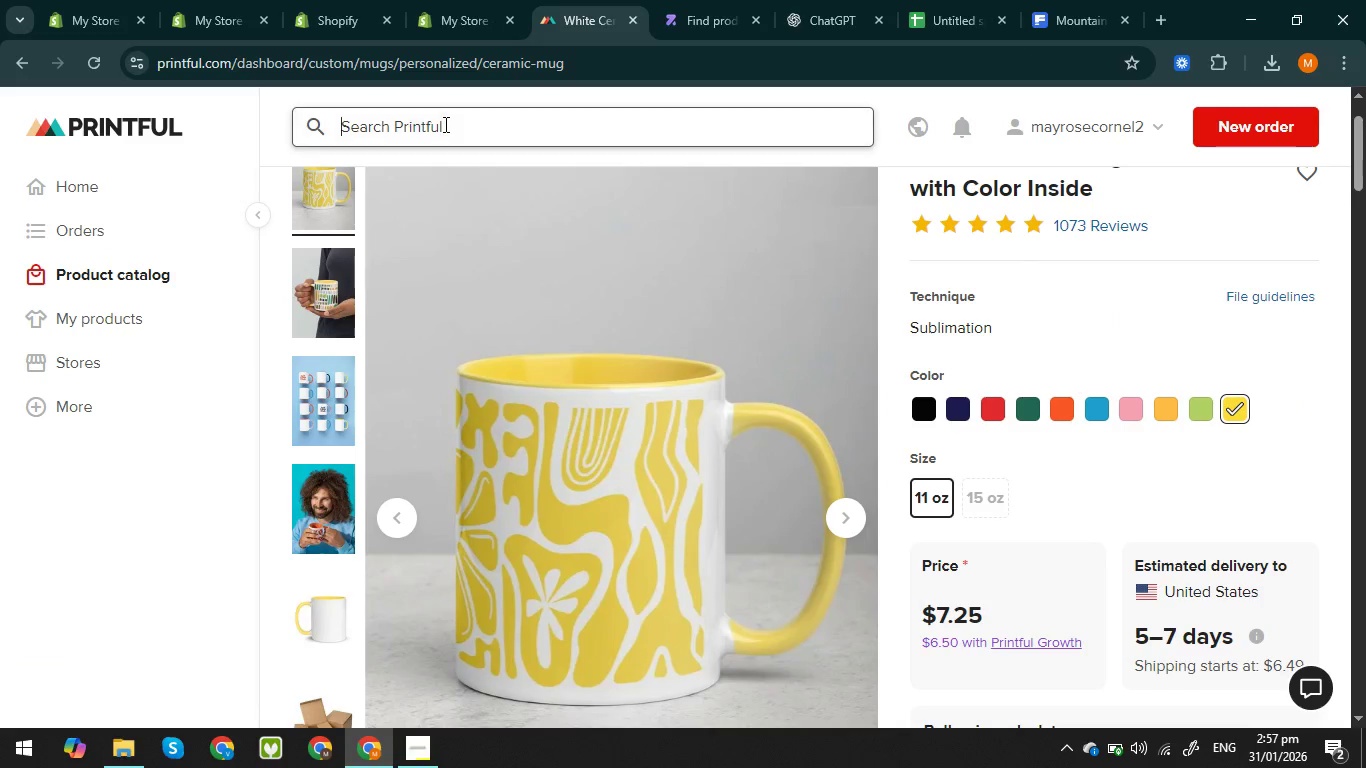 
double_click([444, 124])
 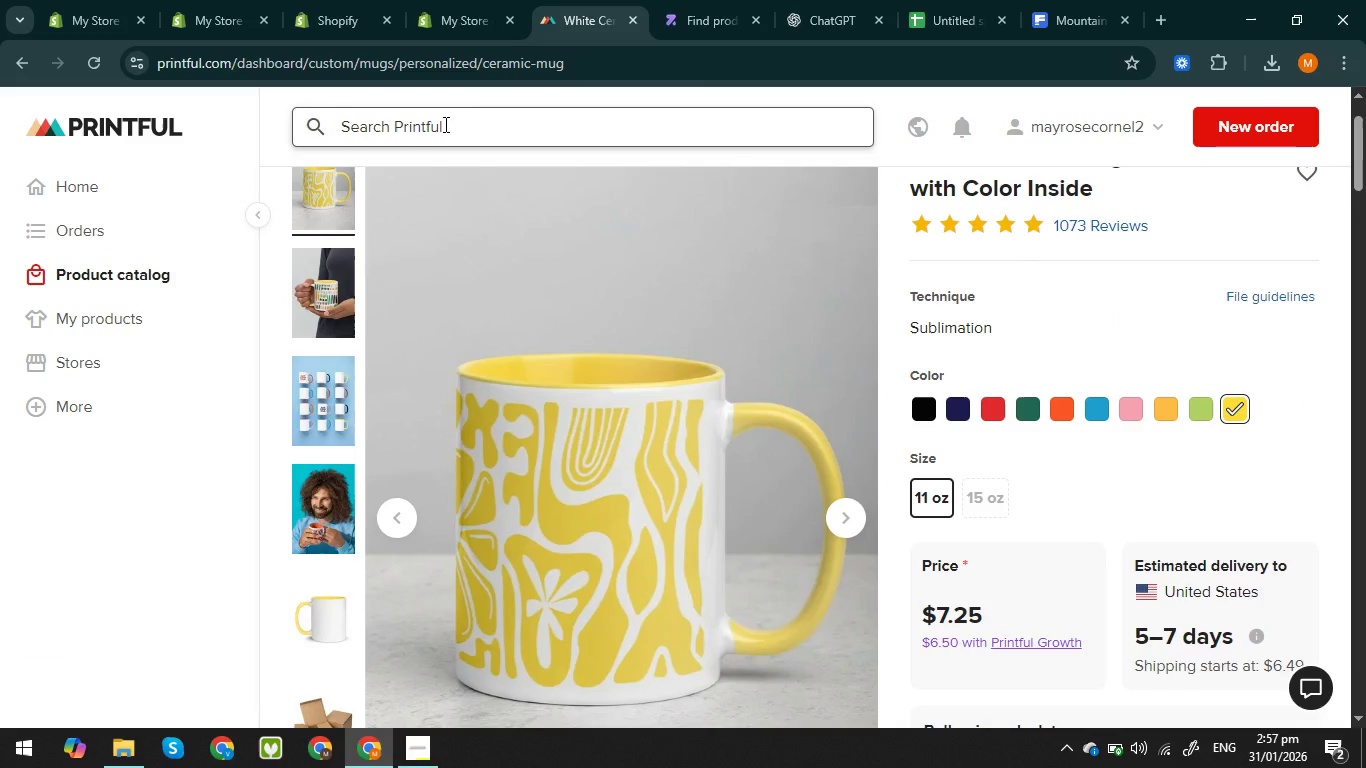 
triple_click([444, 124])
 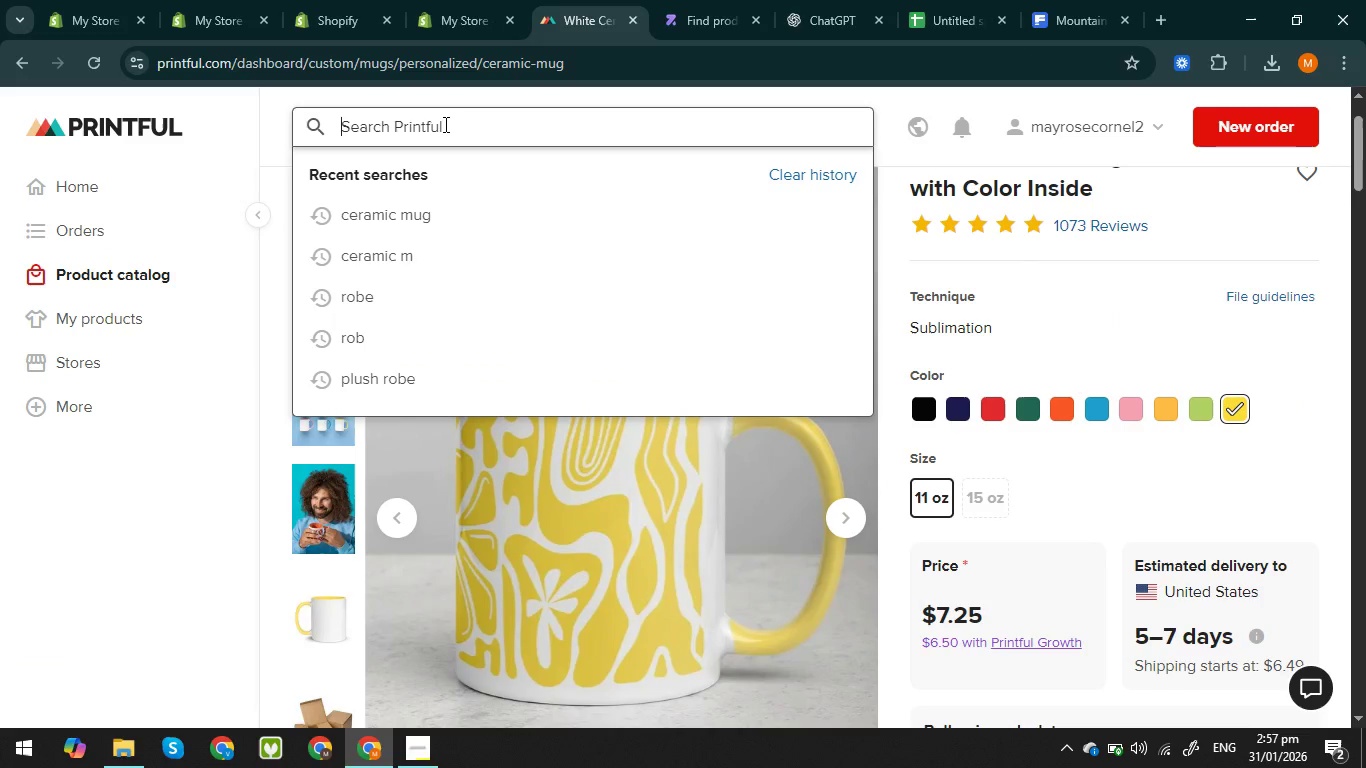 
type(canvas tote)
 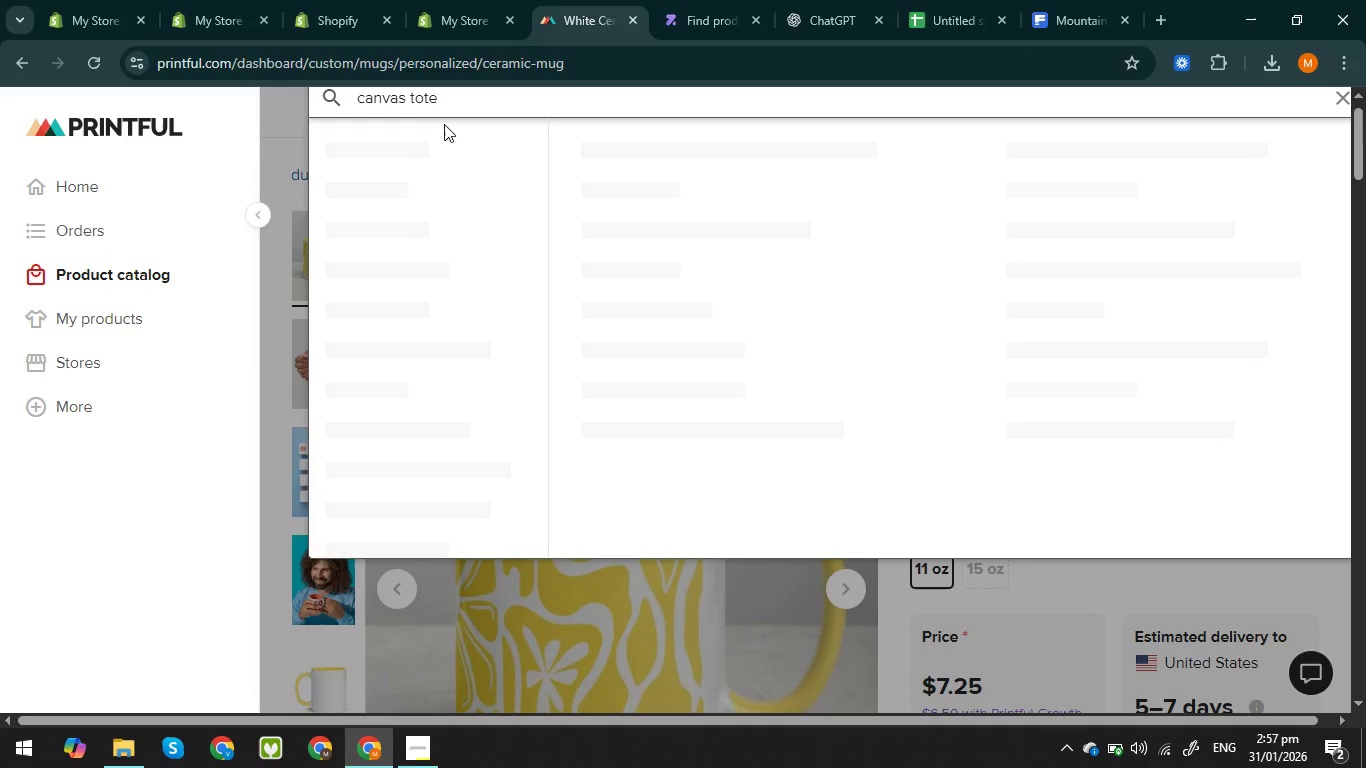 
key(Enter)
 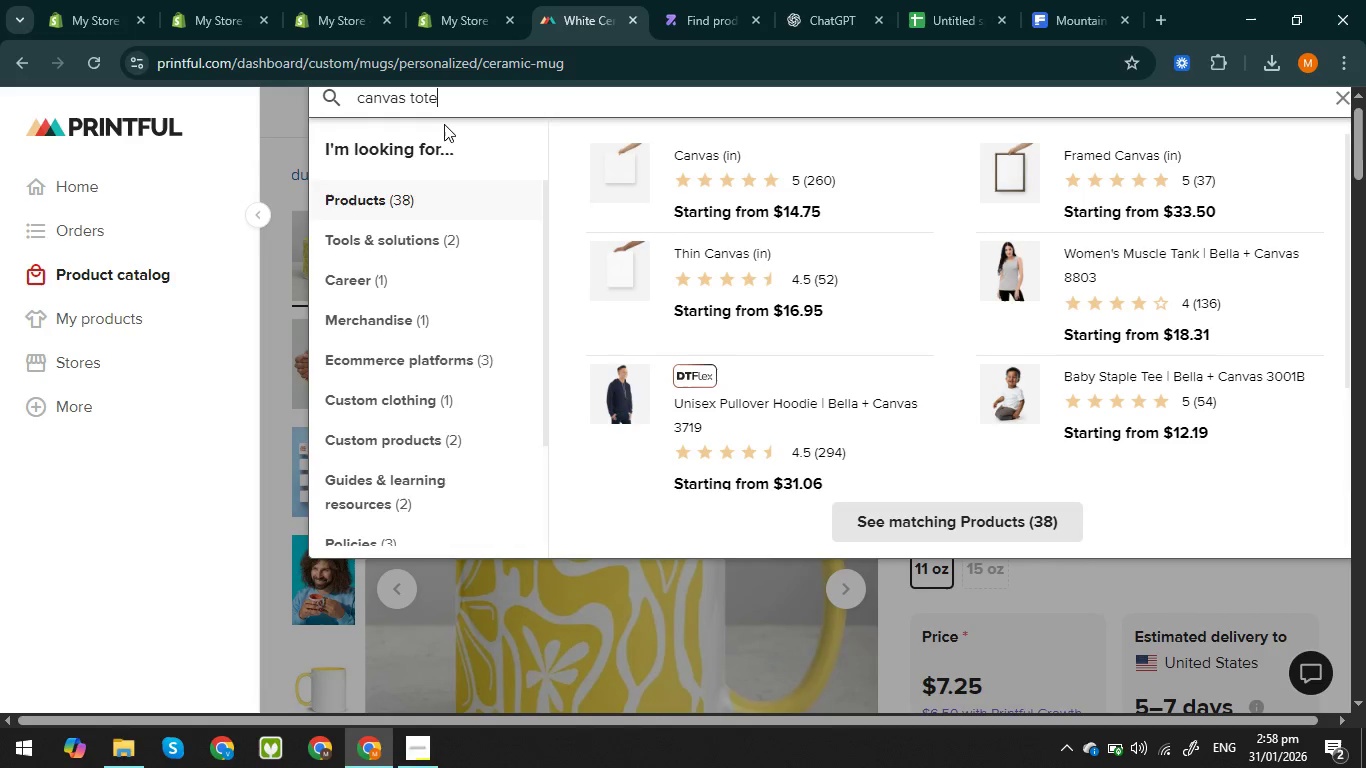 
wait(8.49)
 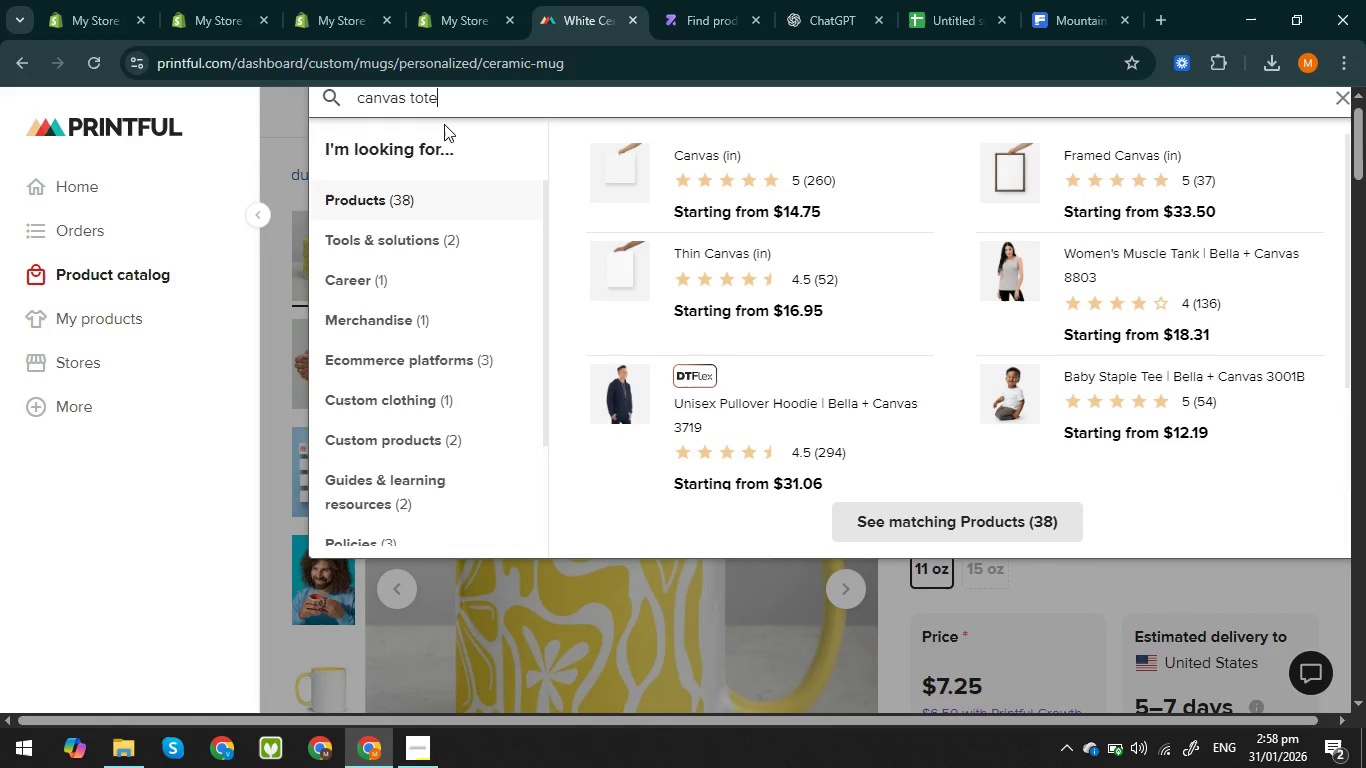 
double_click([441, 101])
 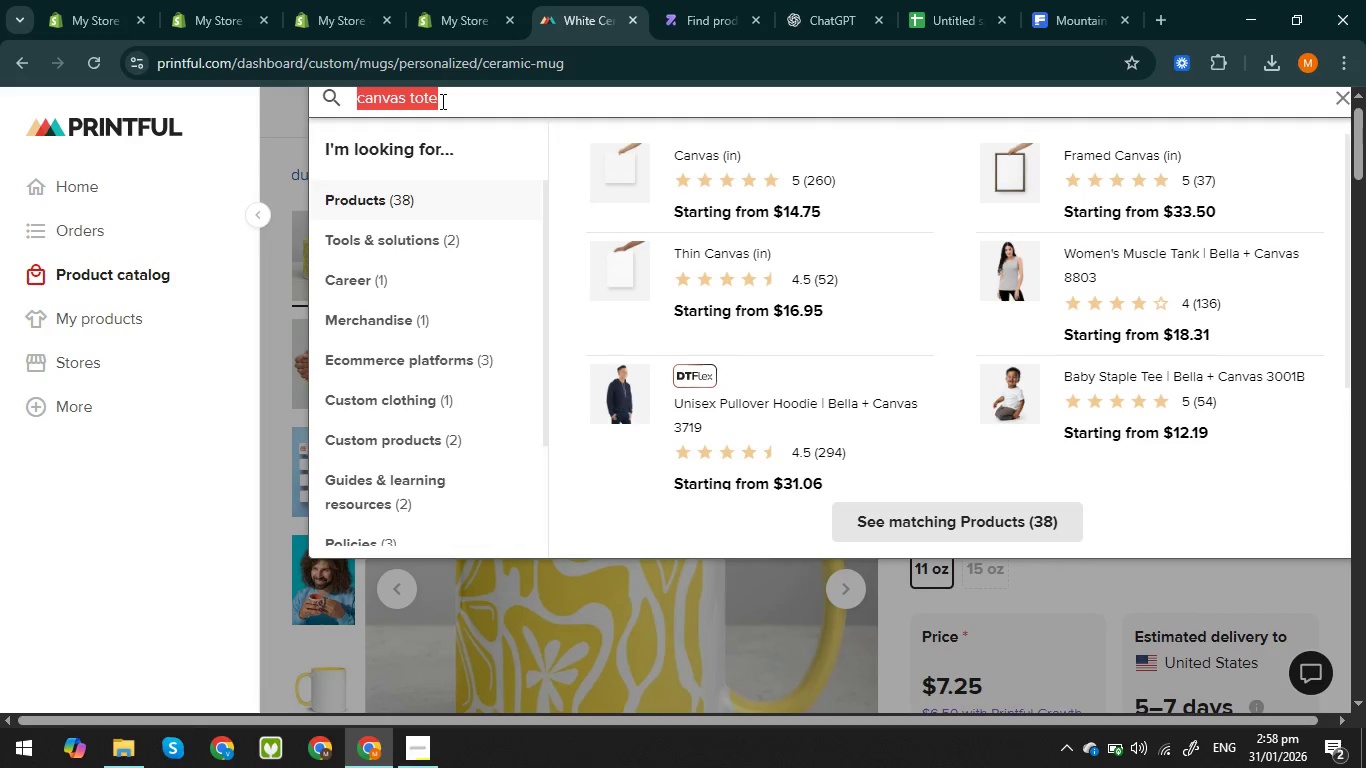 
triple_click([441, 101])
 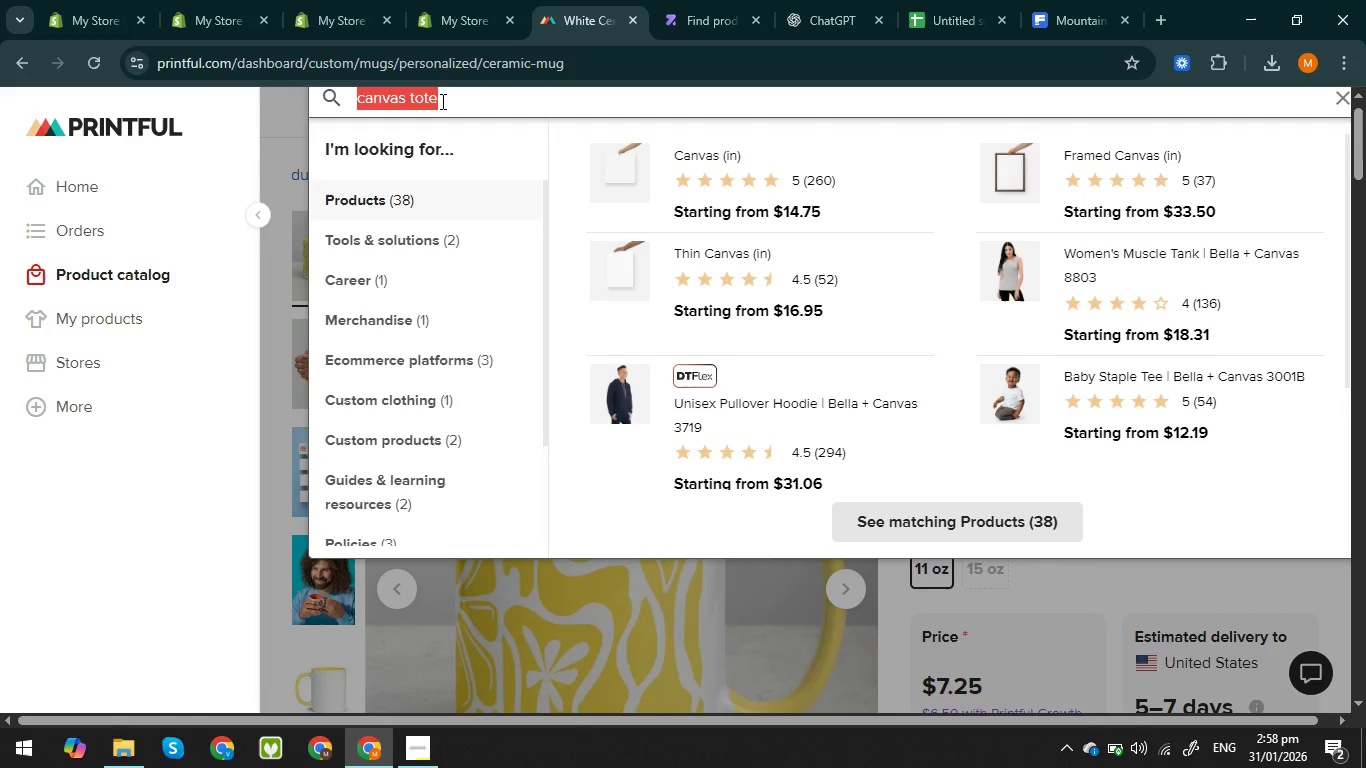 
triple_click([441, 101])
 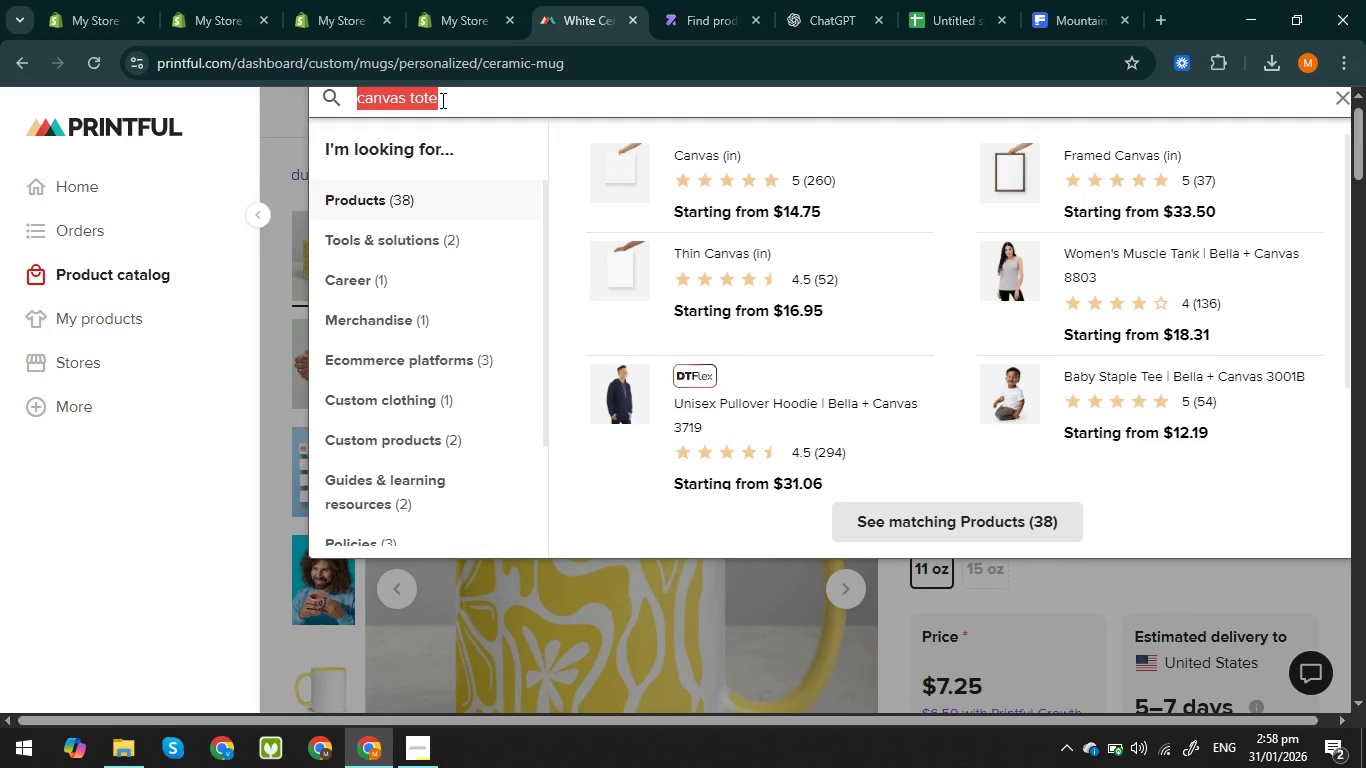 
type(tote)
 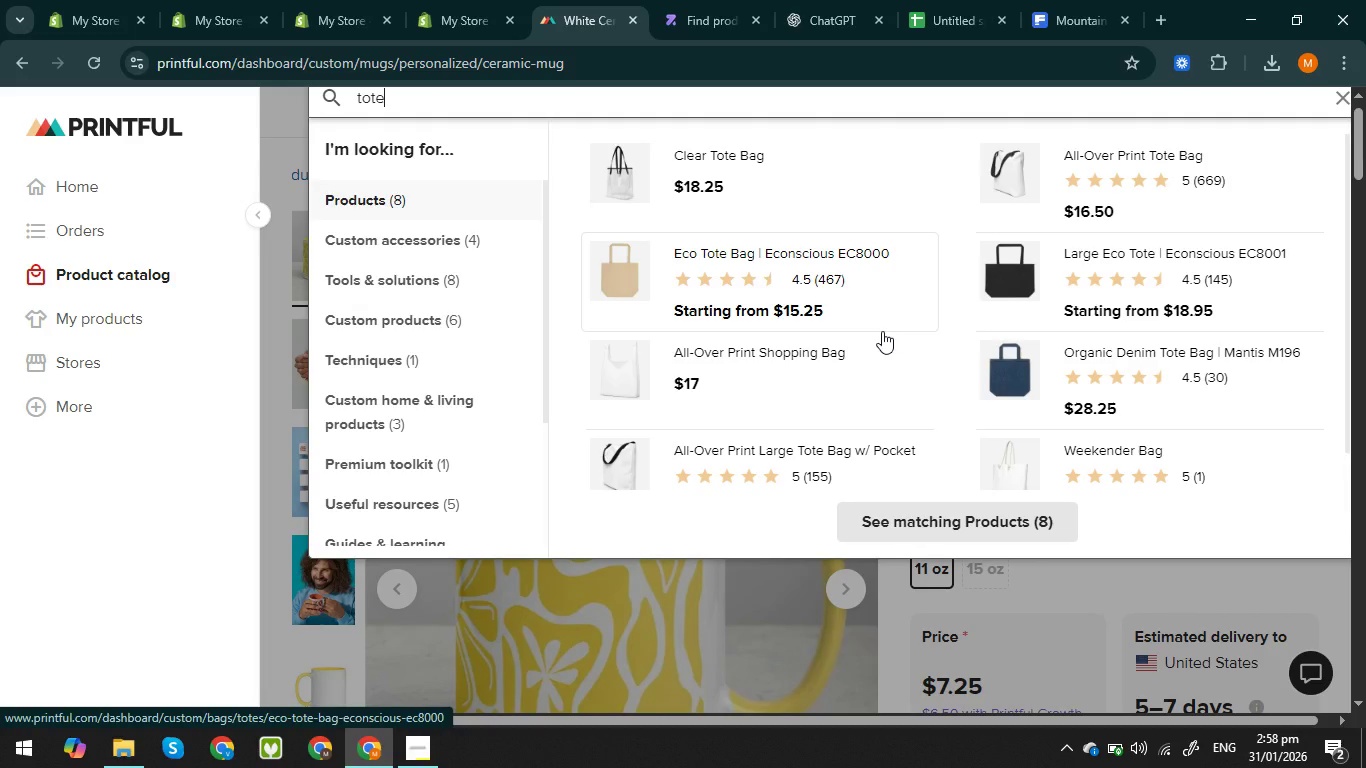 
wait(9.38)
 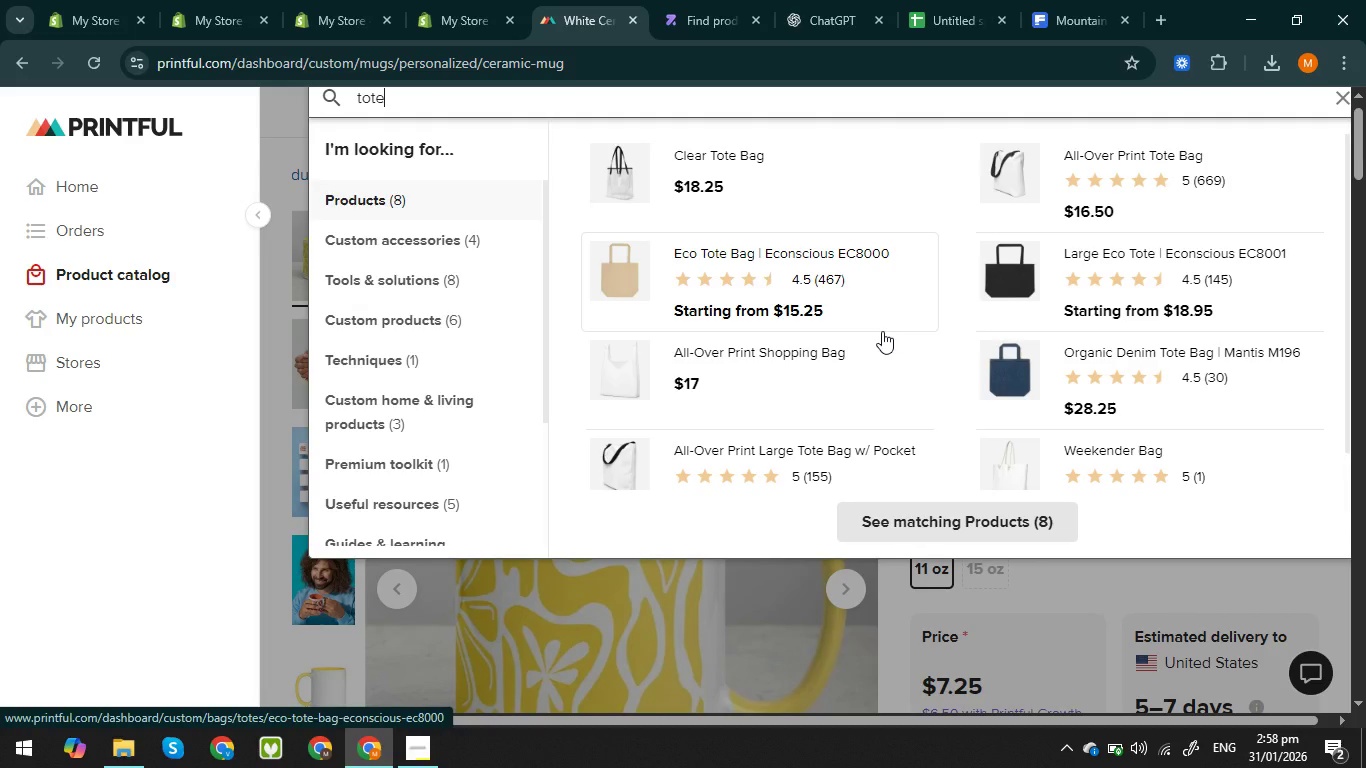 
left_click([983, 517])
 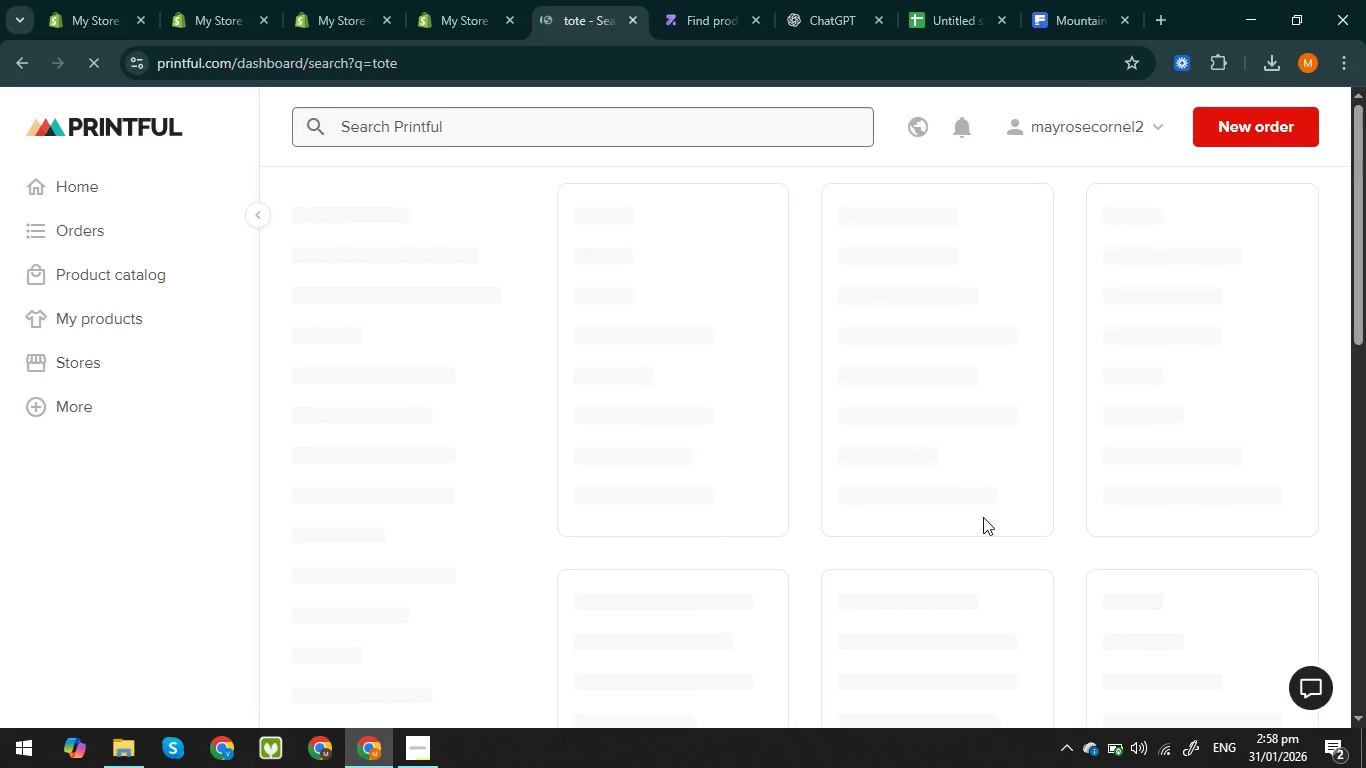 
wait(11.49)
 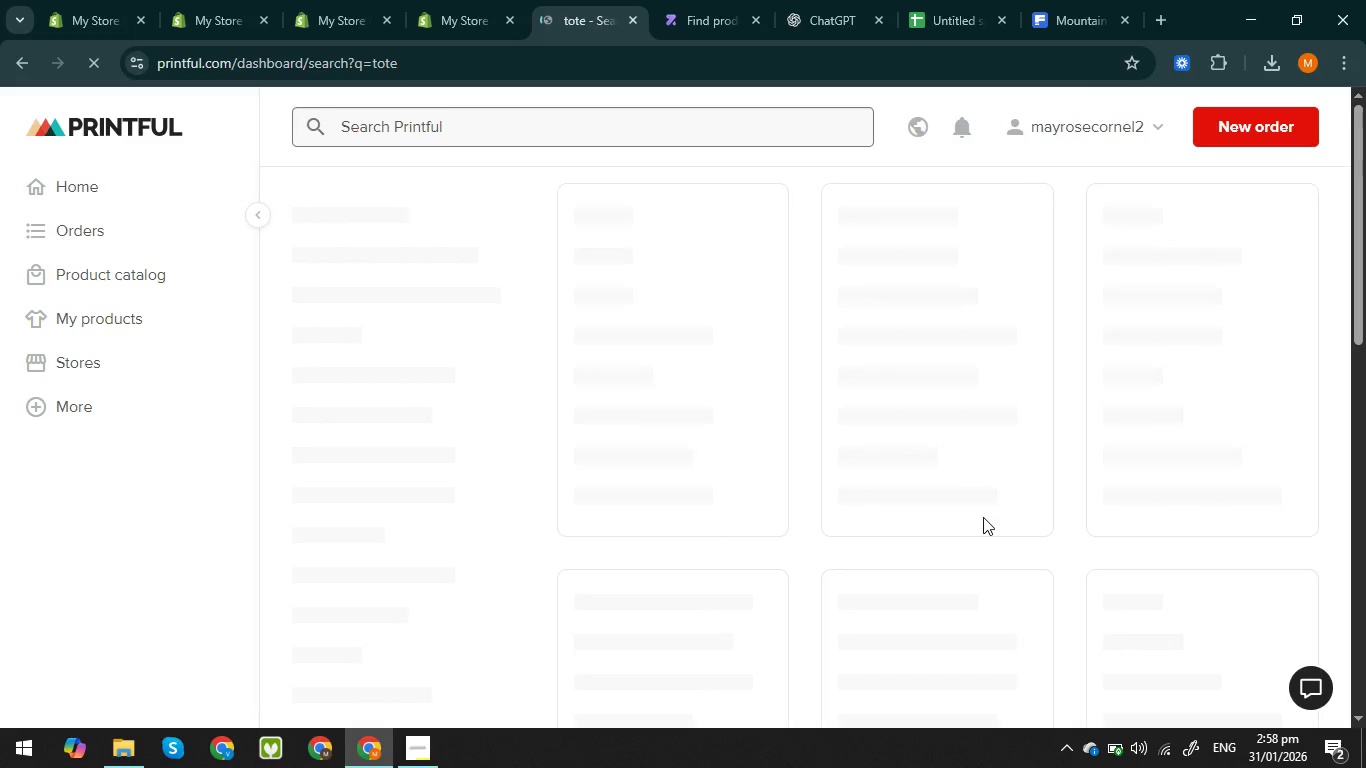 
scroll: coordinate [721, 548], scroll_direction: down, amount: 3.0
 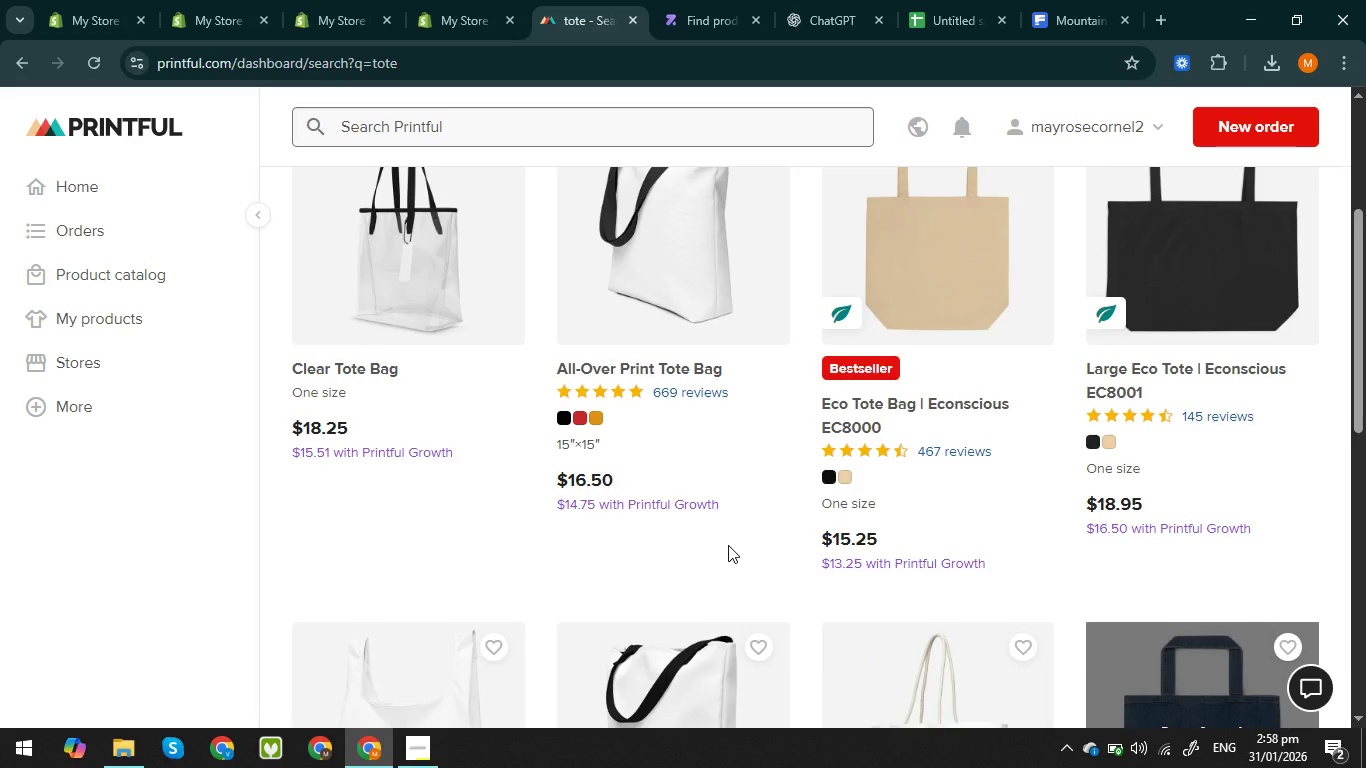 
scroll: coordinate [728, 545], scroll_direction: up, amount: 1.0
 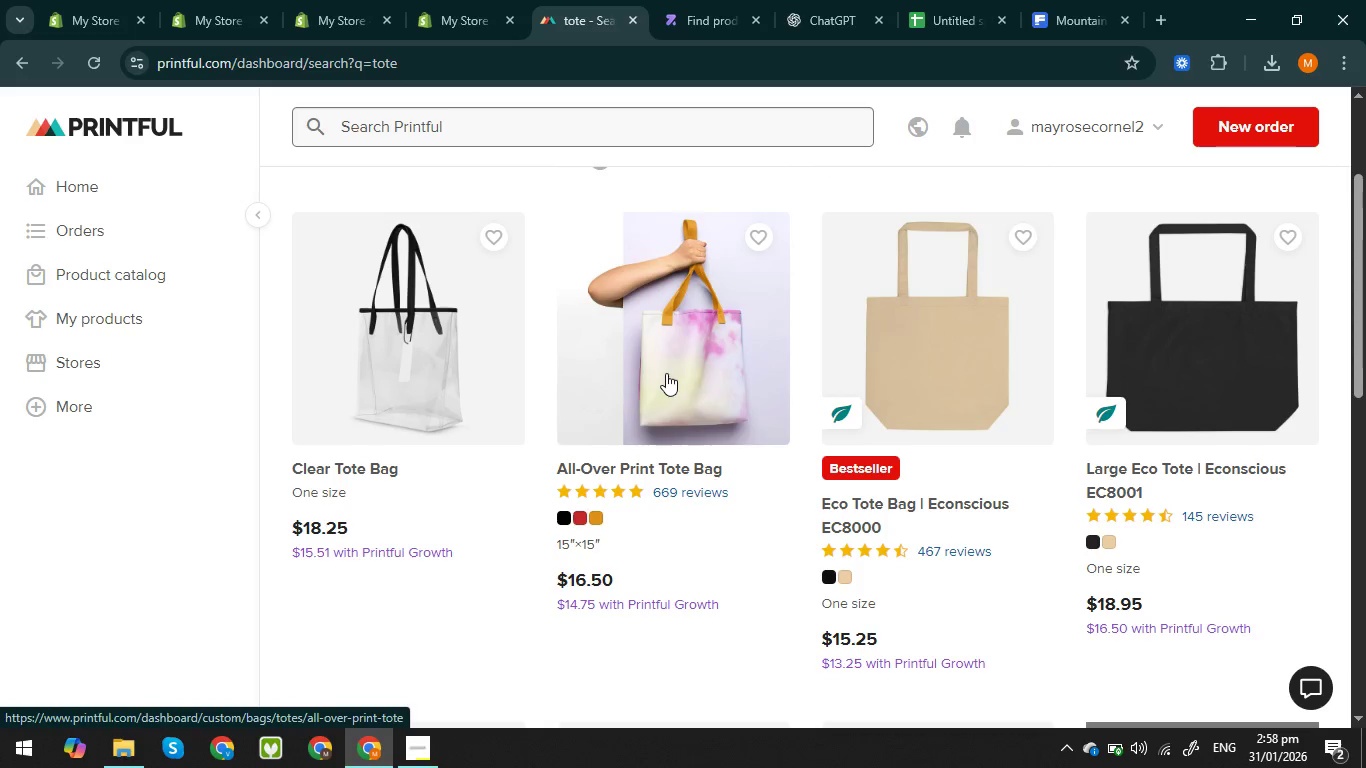 
left_click([666, 373])
 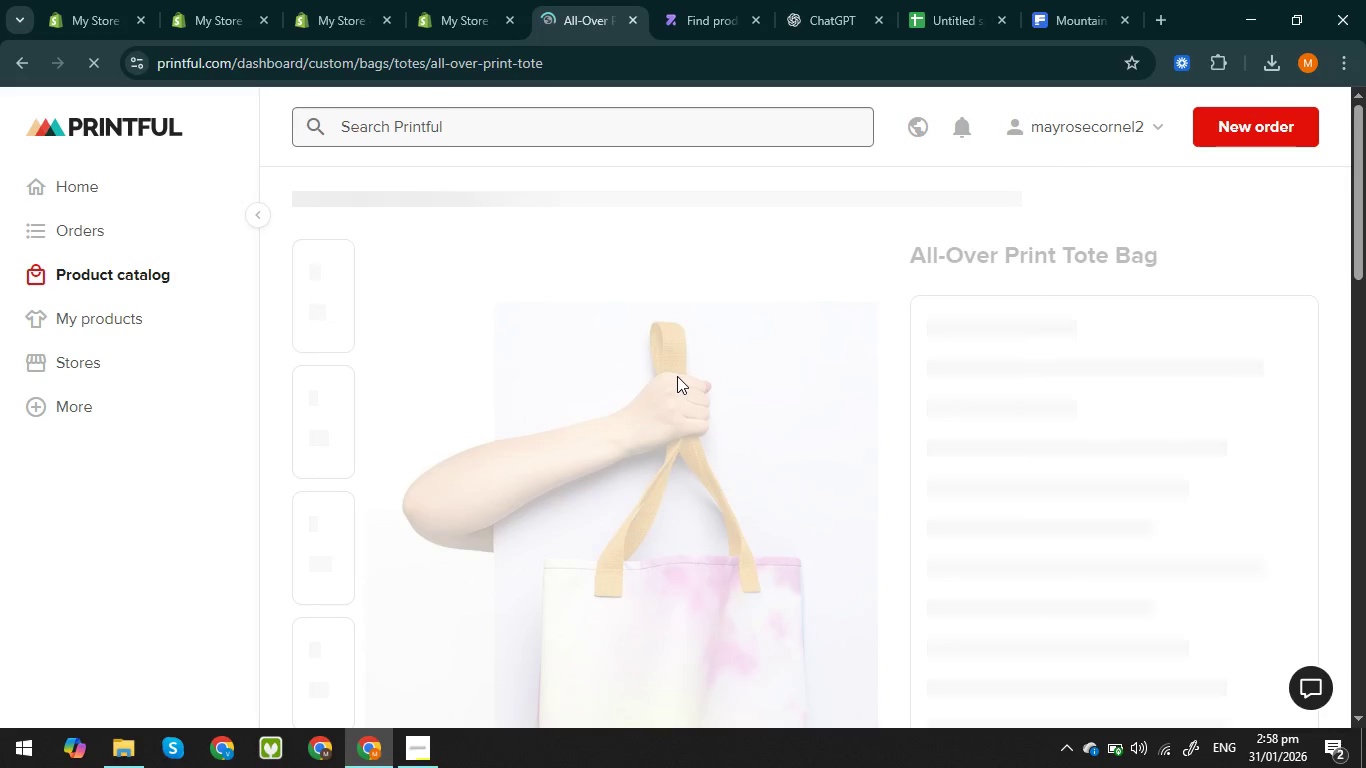 
wait(12.64)
 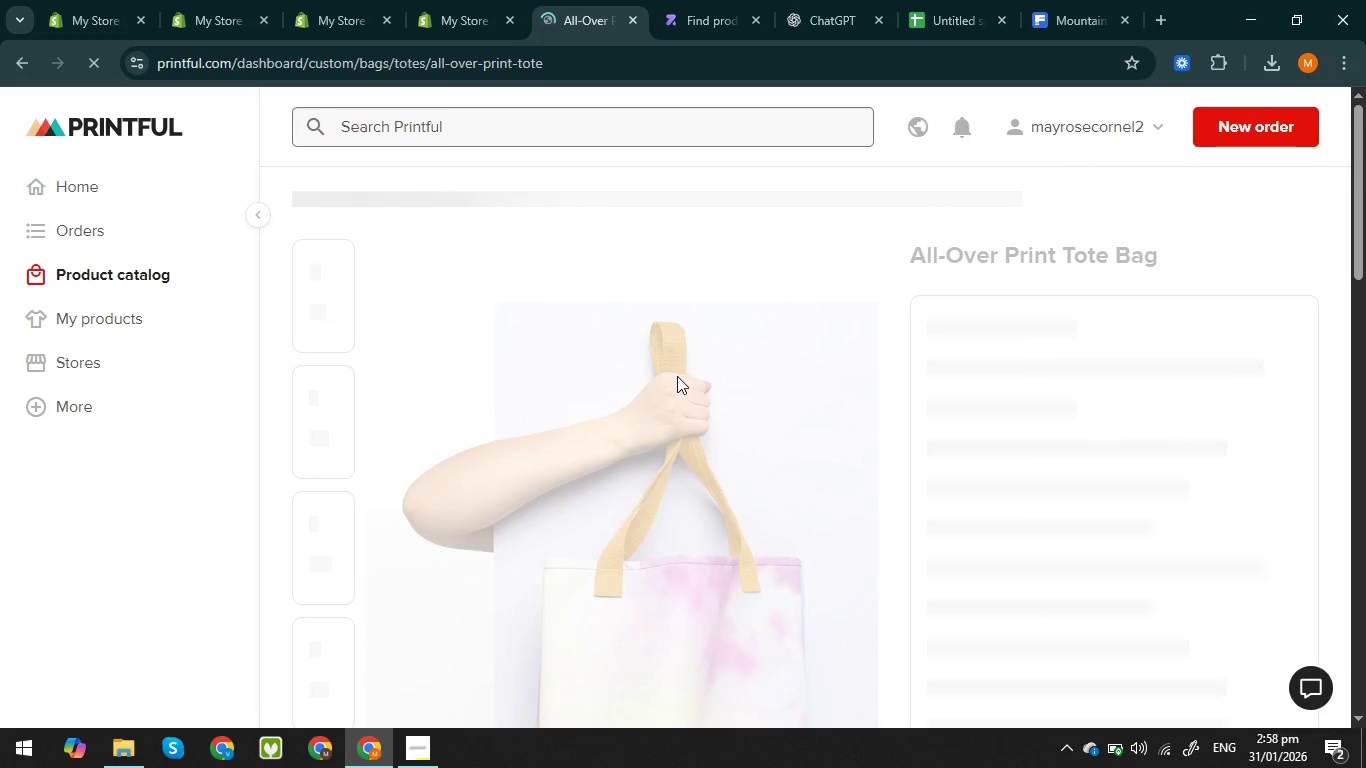 
scroll: coordinate [1036, 554], scroll_direction: down, amount: 2.0
 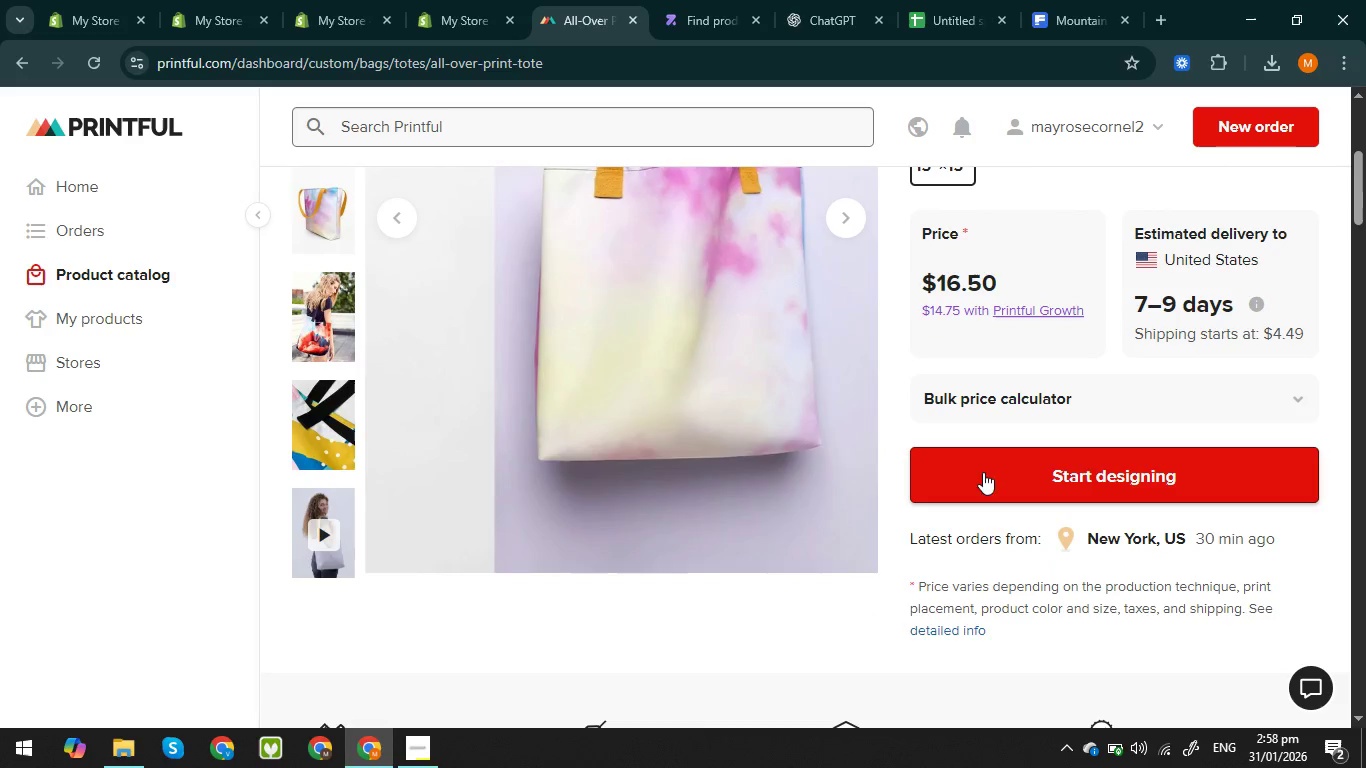 
scroll: coordinate [822, 496], scroll_direction: none, amount: 0.0
 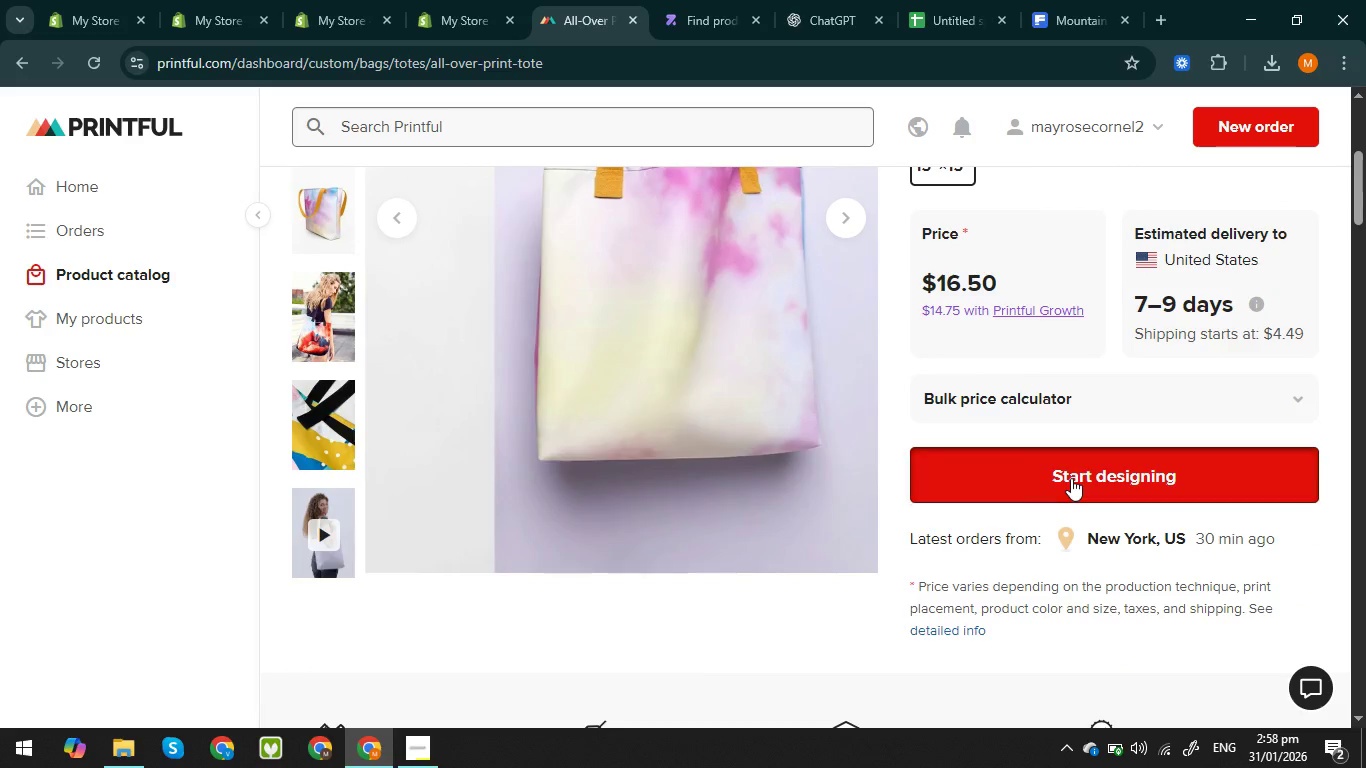 
left_click([1071, 478])
 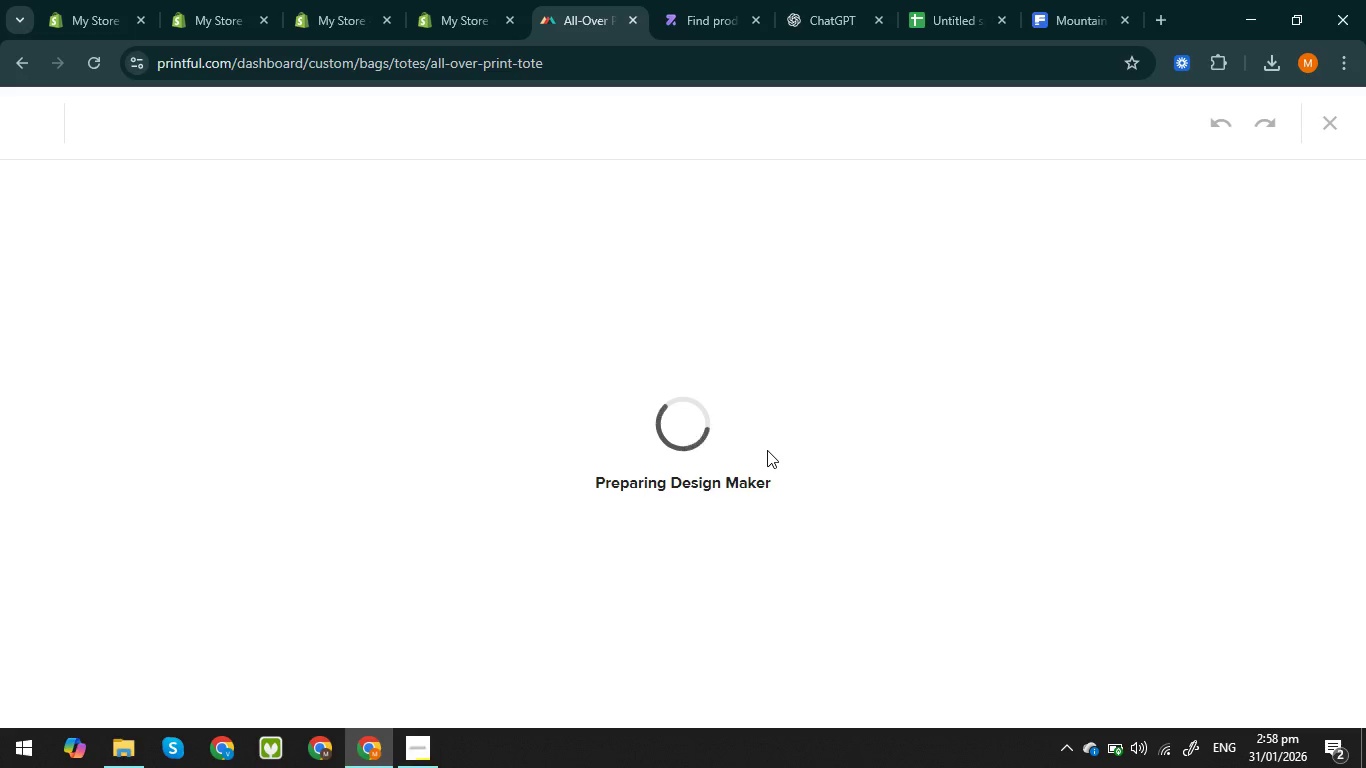 
wait(9.33)
 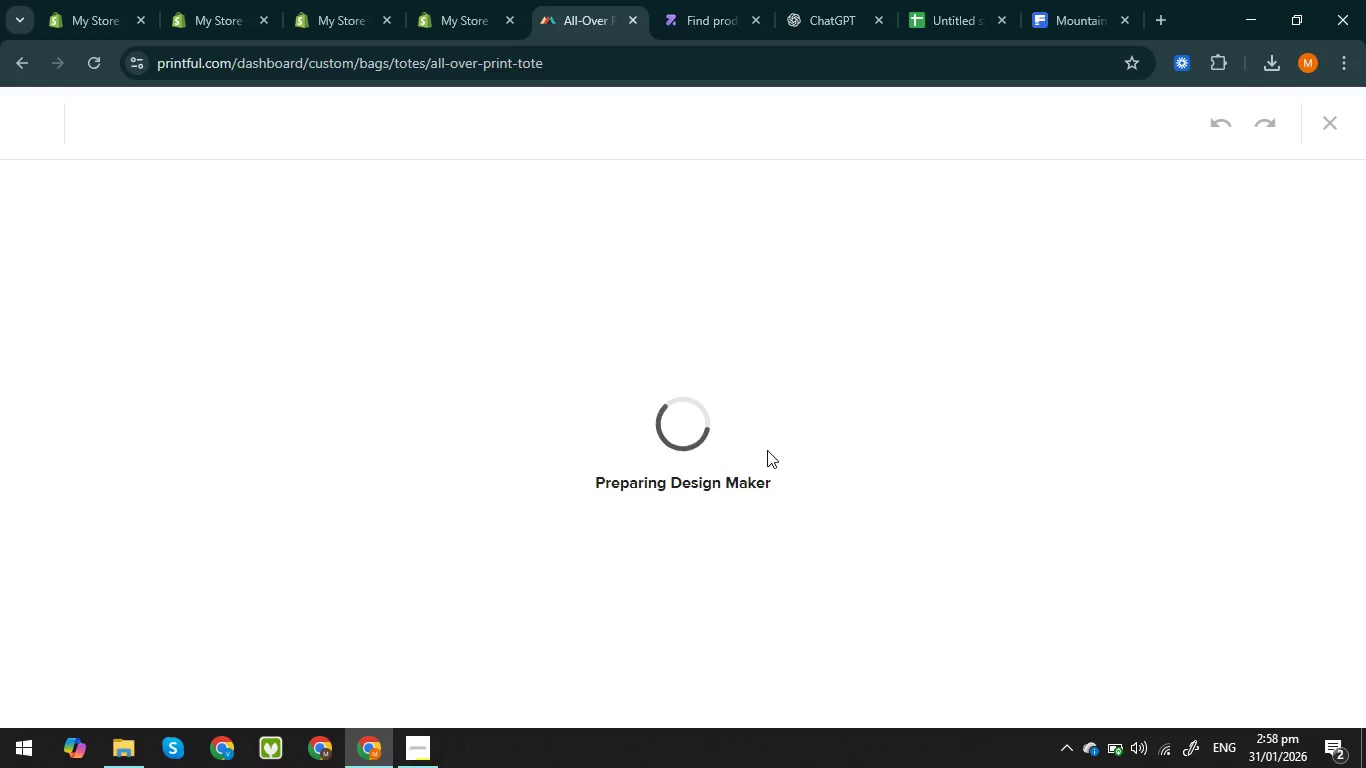 
scroll: coordinate [871, 430], scroll_direction: down, amount: 1.0
 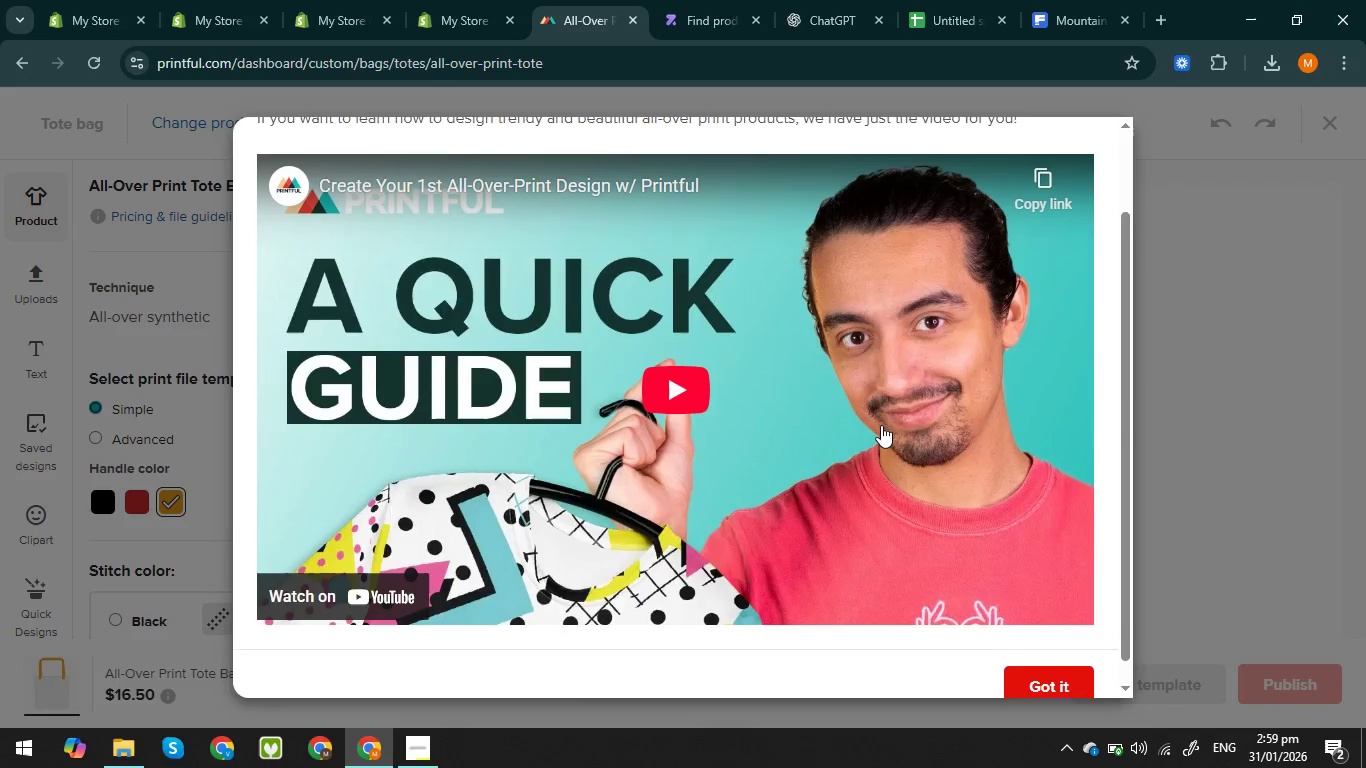 
scroll: coordinate [881, 425], scroll_direction: up, amount: 1.0
 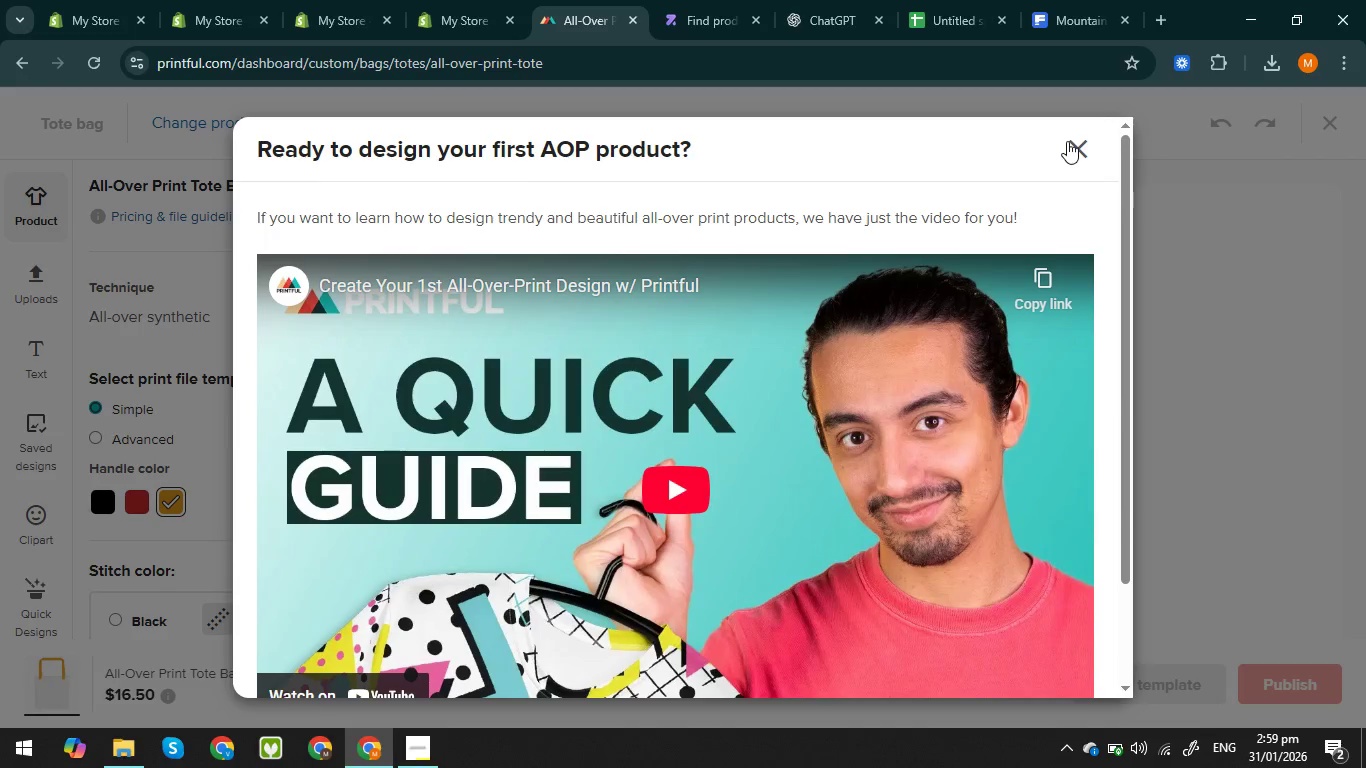 
left_click([1067, 141])
 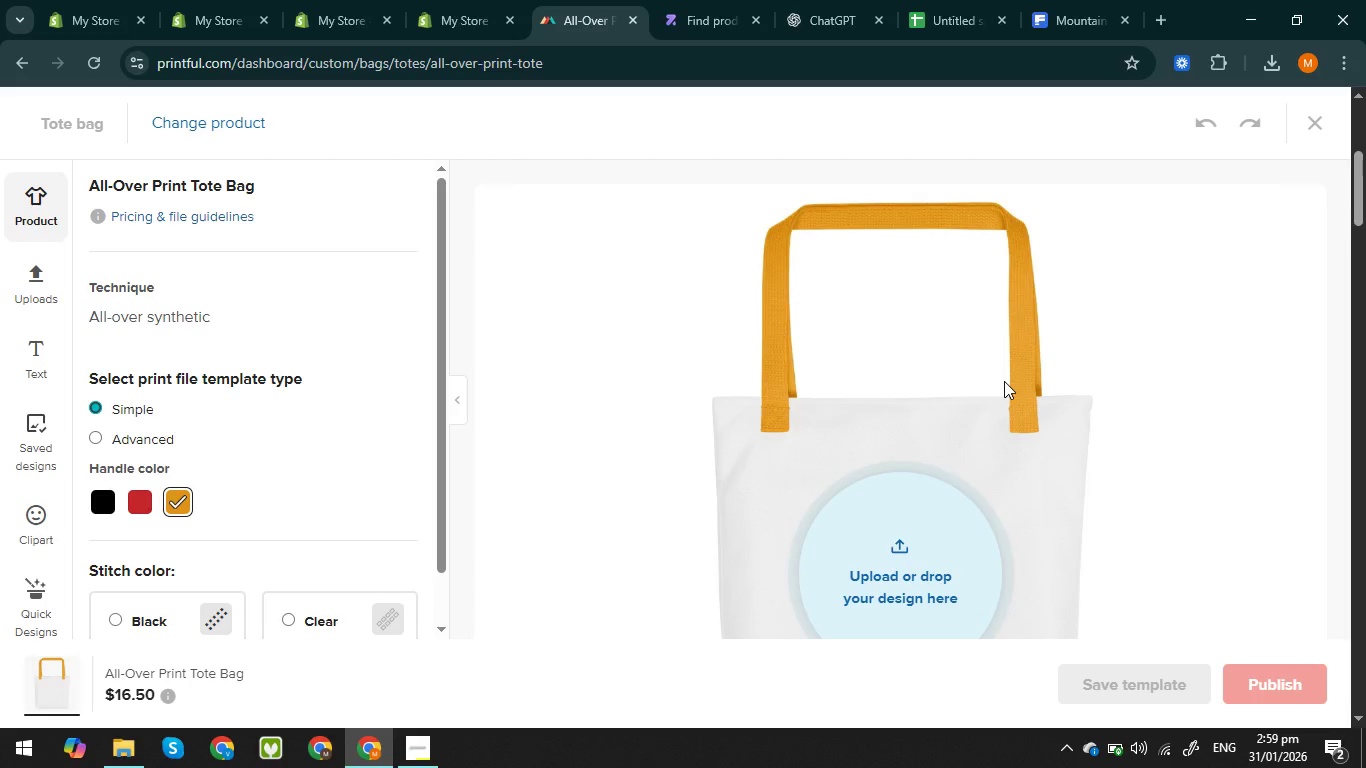 
scroll: coordinate [1004, 381], scroll_direction: down, amount: 1.0
 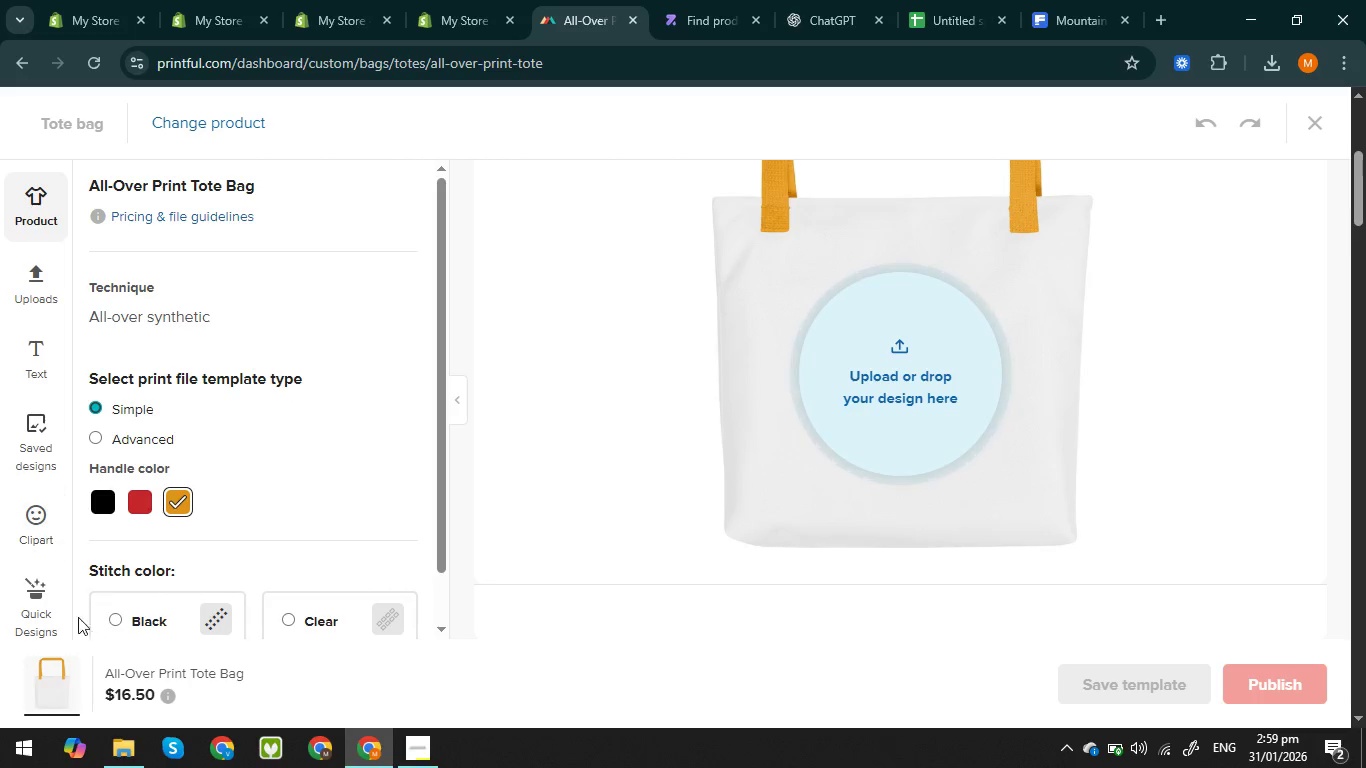 
left_click([45, 603])
 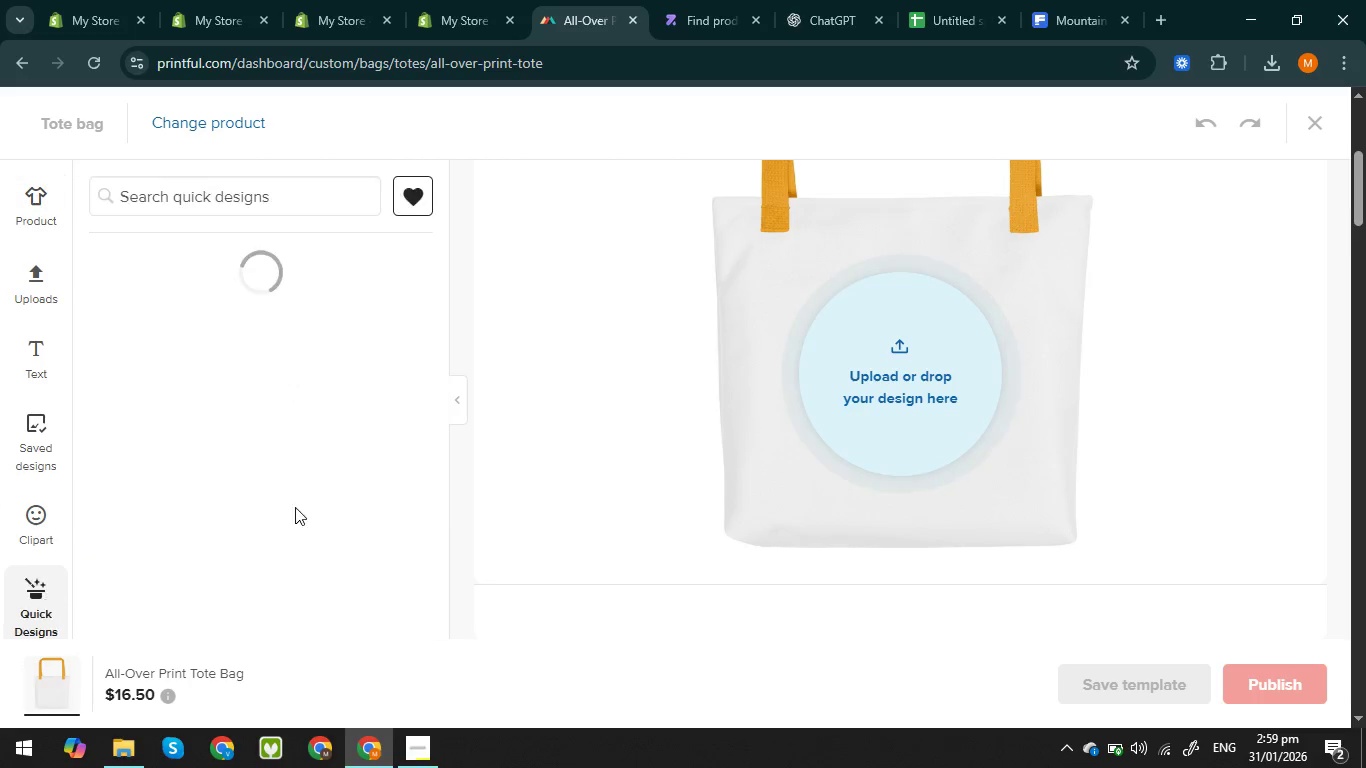 
mouse_move([281, 492])
 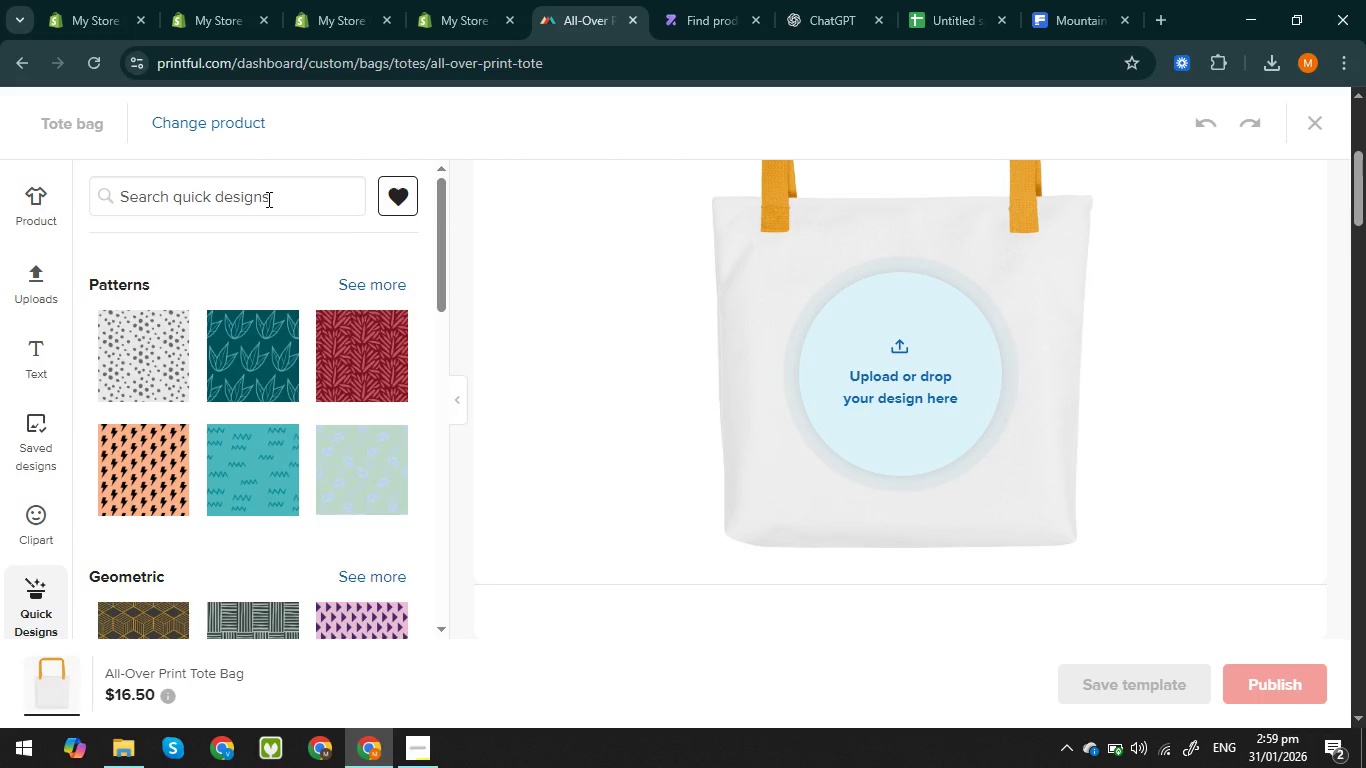 
left_click([267, 199])
 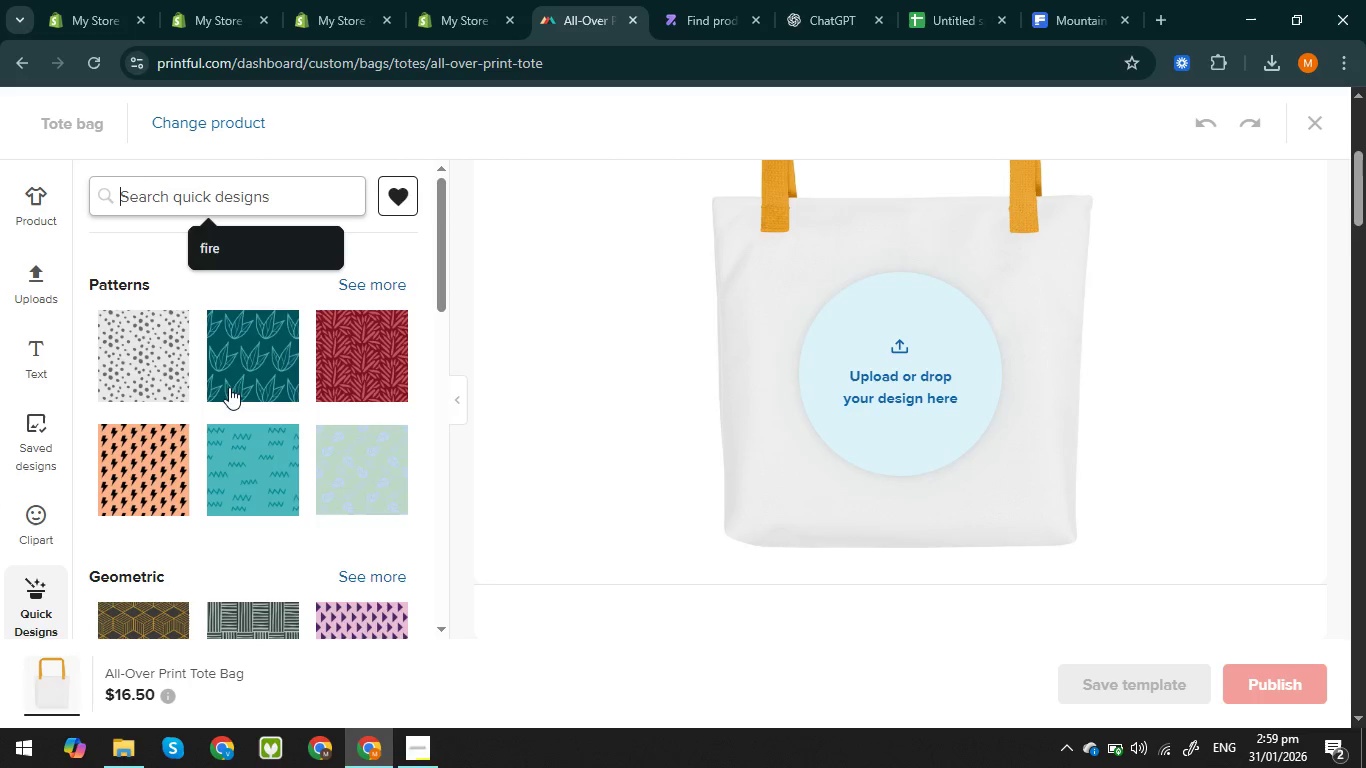 
scroll: coordinate [267, 454], scroll_direction: down, amount: 12.0
 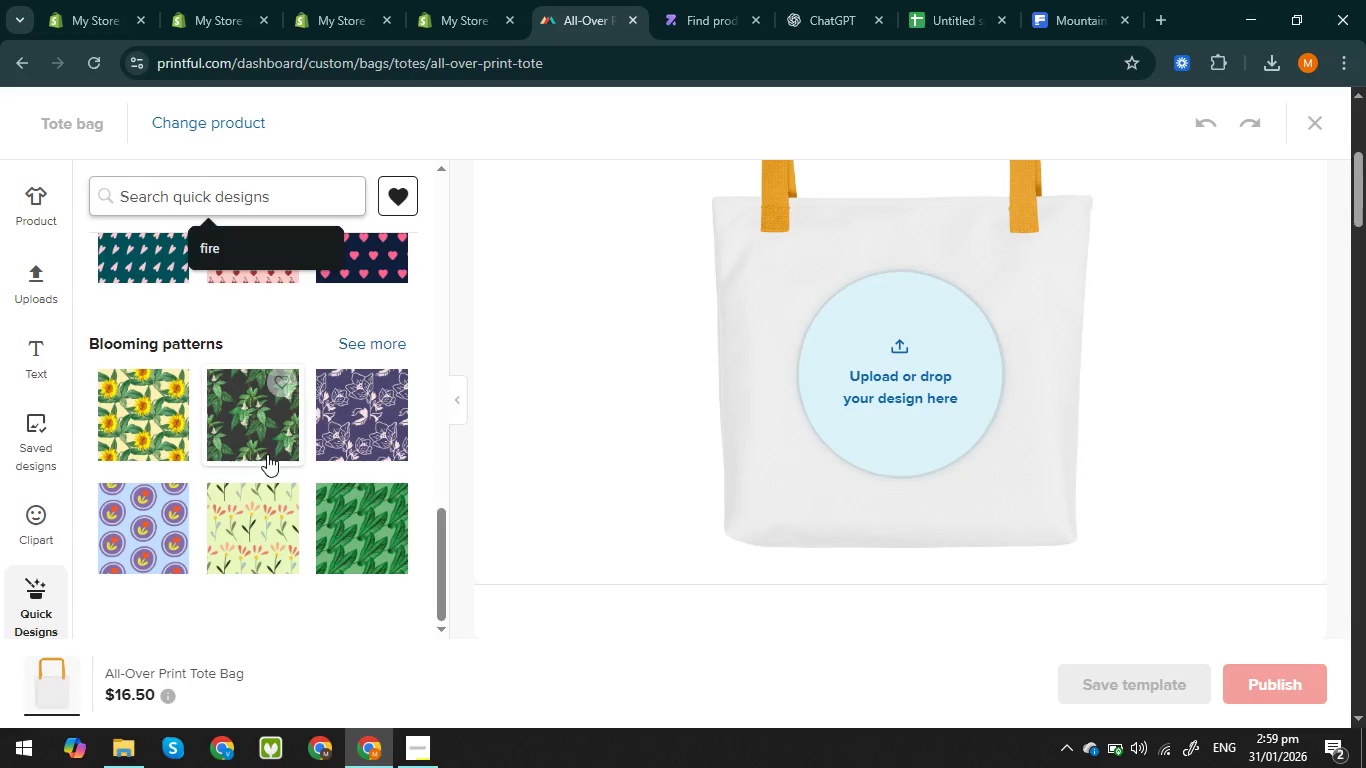 
scroll: coordinate [267, 454], scroll_direction: none, amount: 0.0
 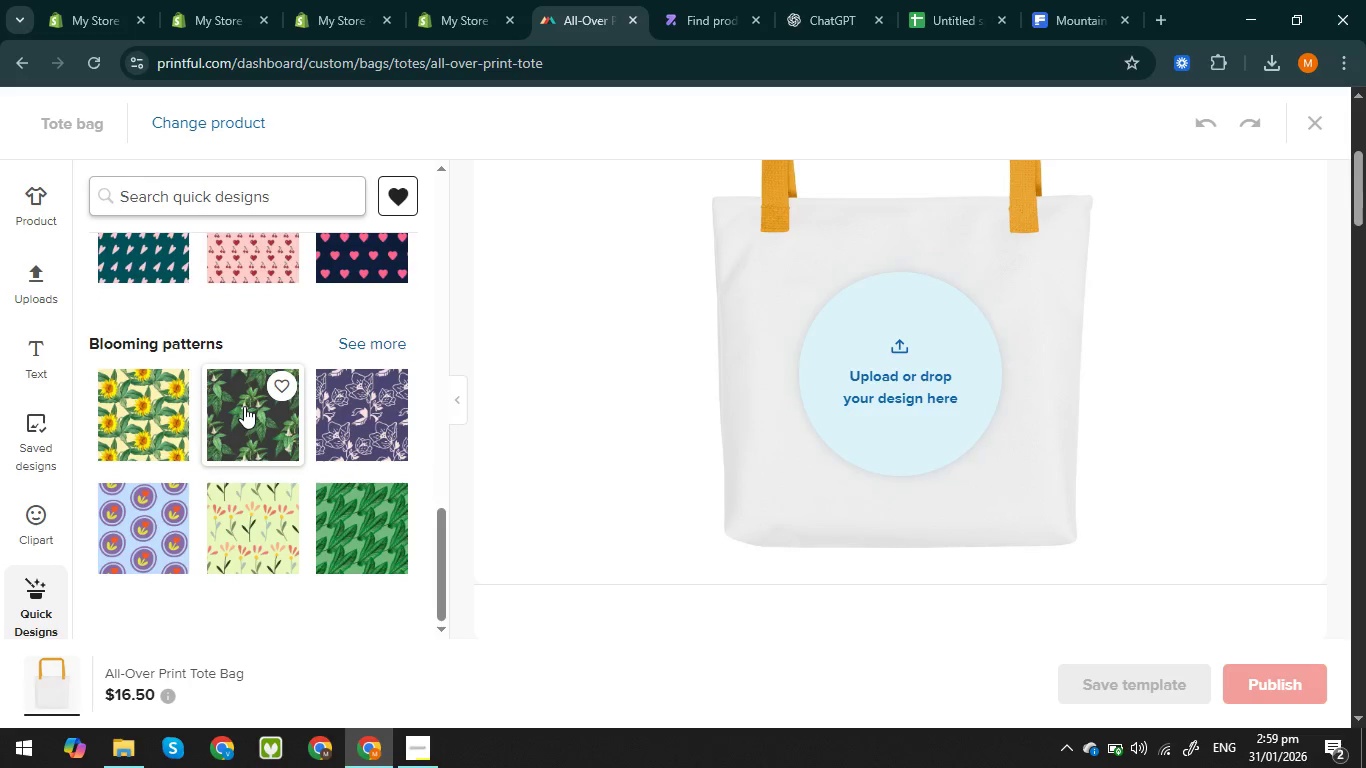 
scroll: coordinate [308, 433], scroll_direction: up, amount: 5.0
 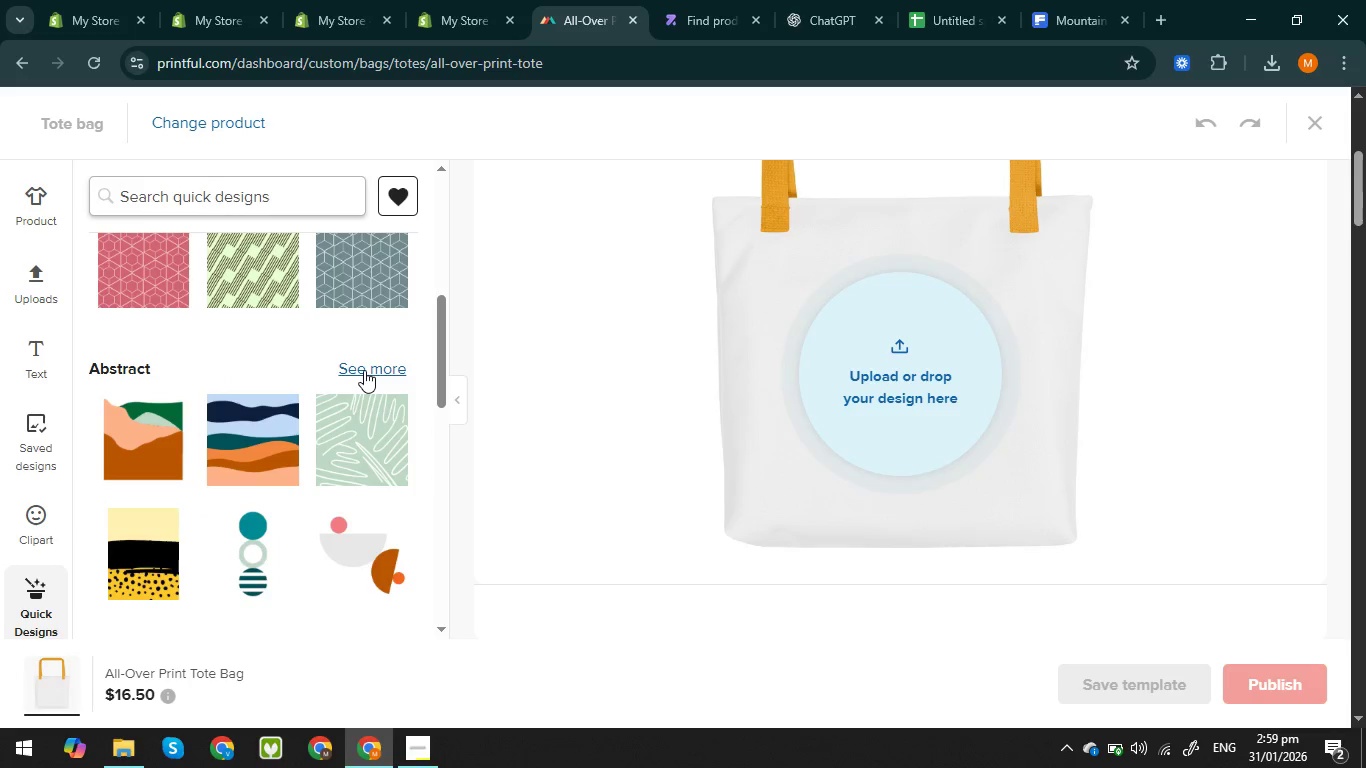 
left_click([364, 370])
 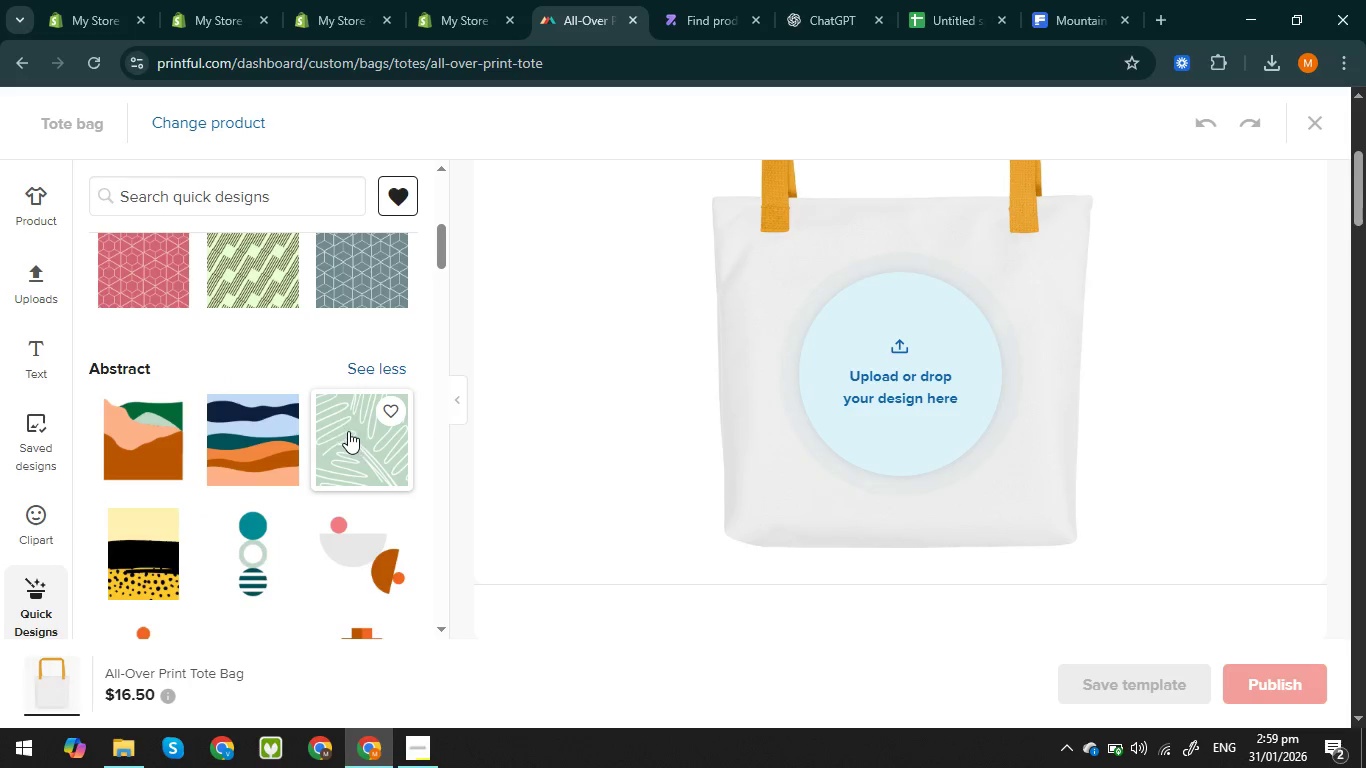 
scroll: coordinate [329, 429], scroll_direction: down, amount: 11.0
 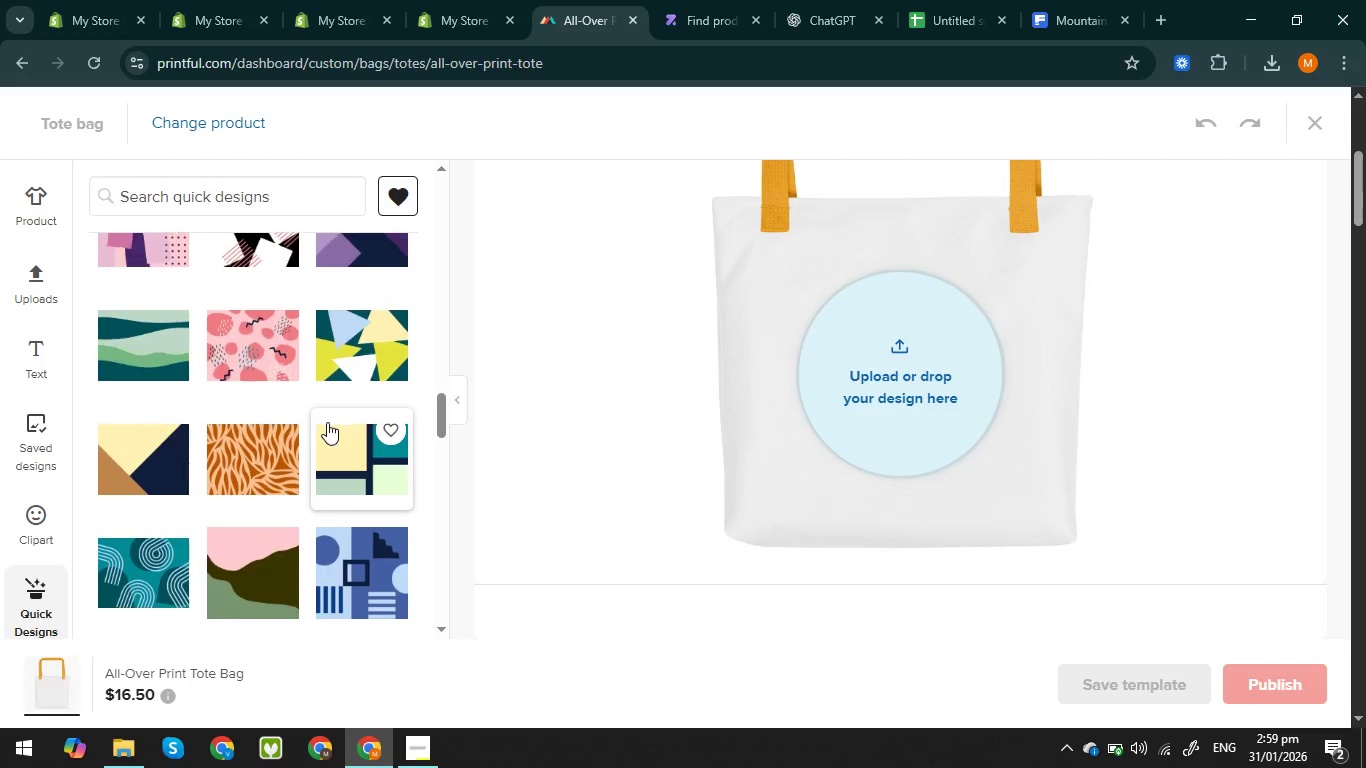 
scroll: coordinate [327, 422], scroll_direction: down, amount: 2.0
 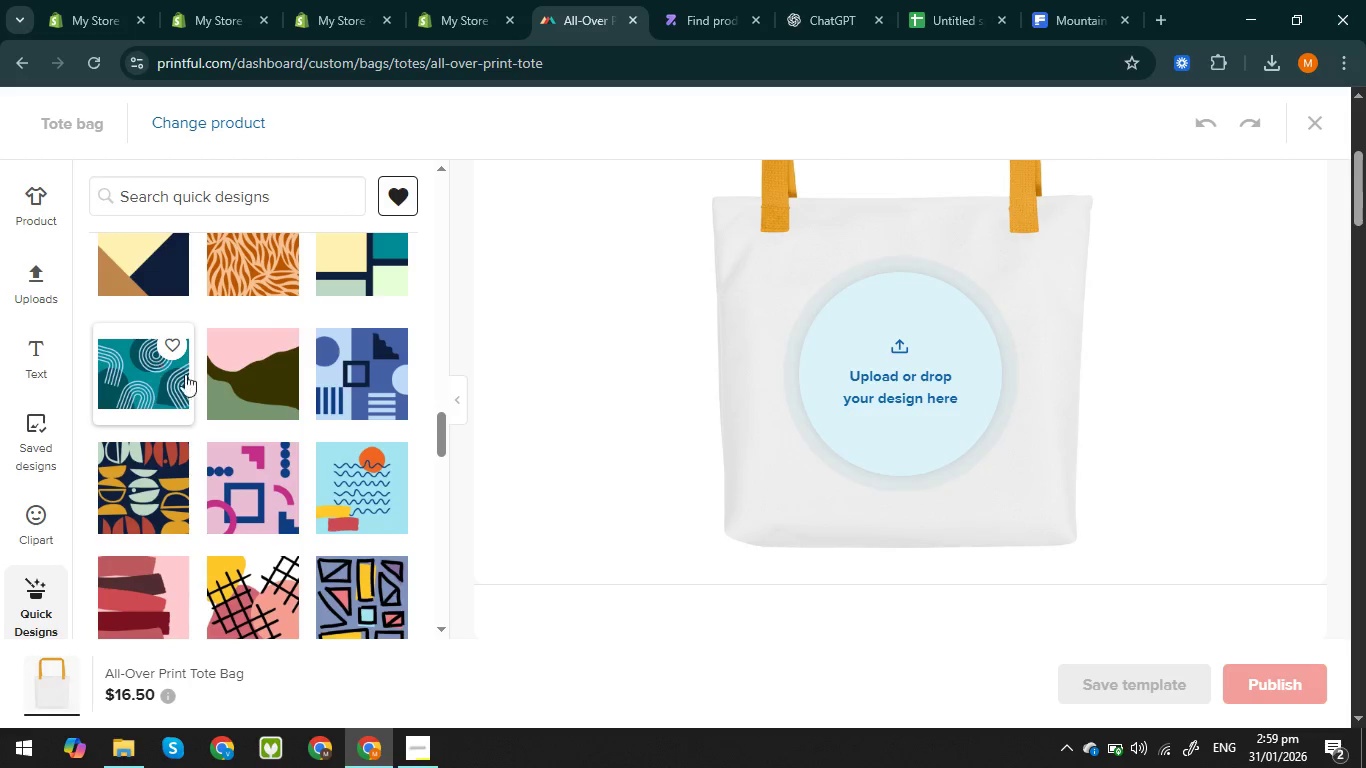 
left_click([232, 384])
 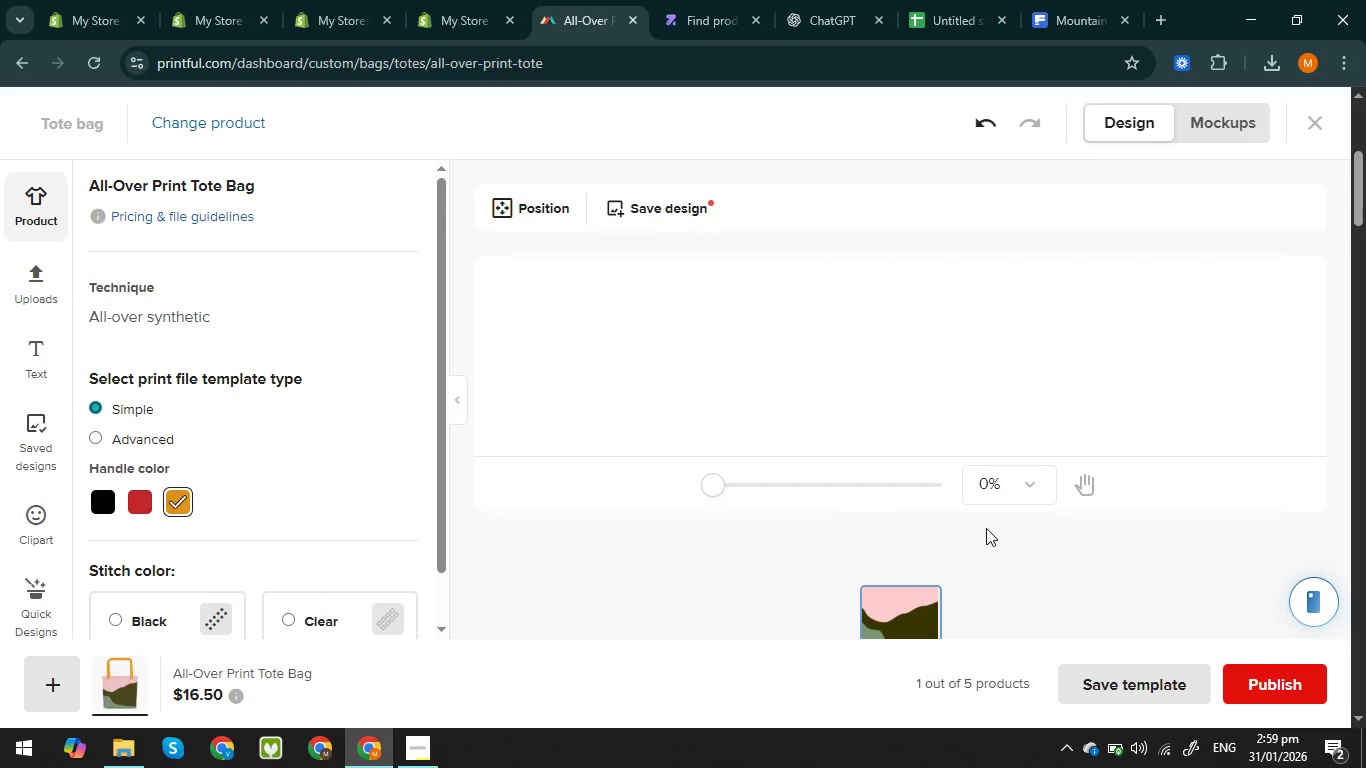 
wait(6.77)
 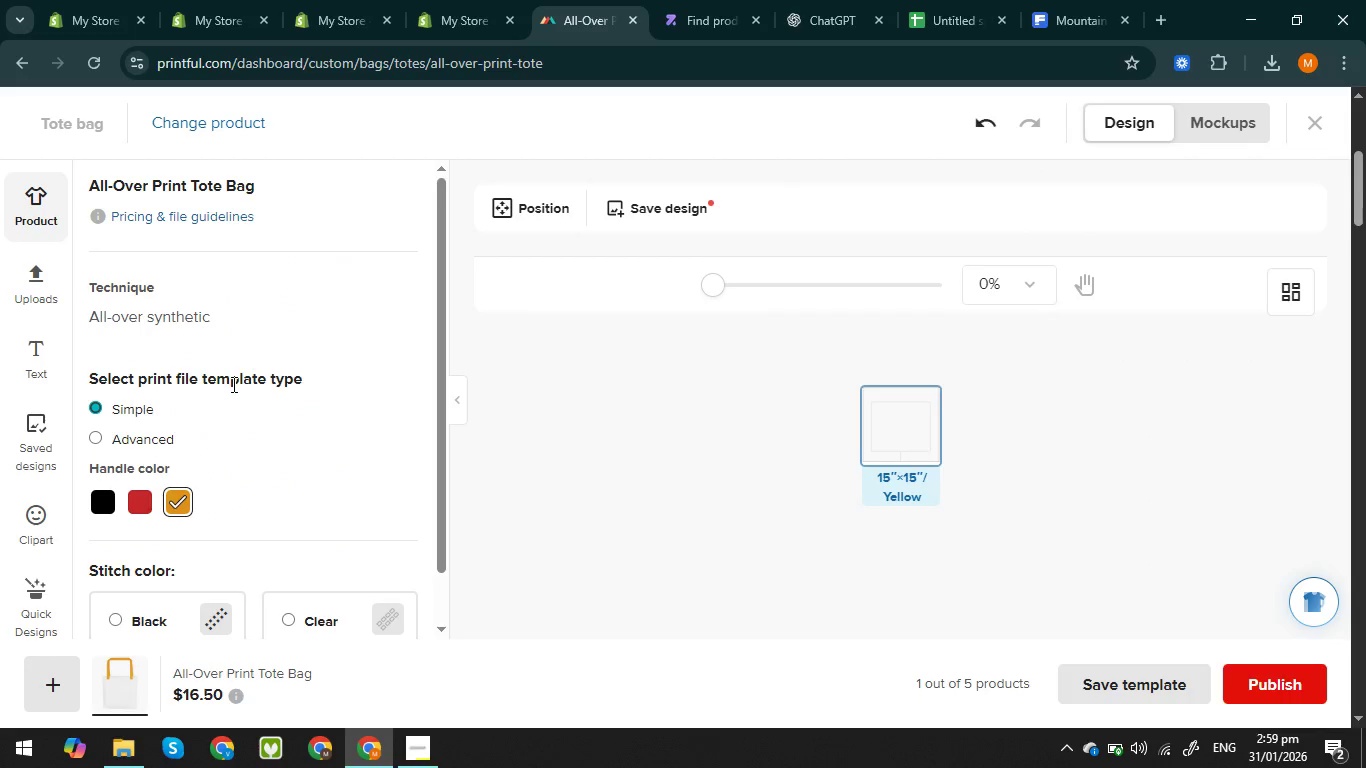 
scroll: coordinate [999, 454], scroll_direction: down, amount: 5.0
 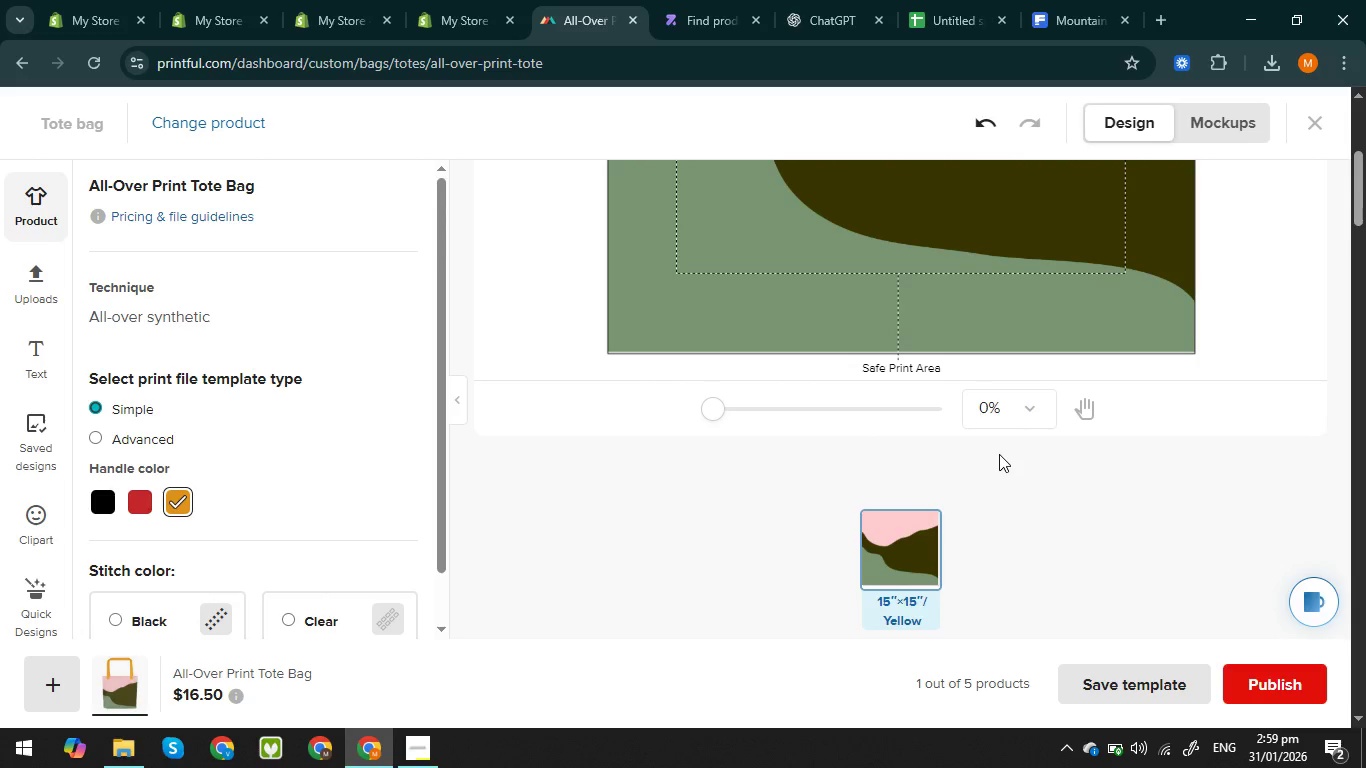 
scroll: coordinate [999, 454], scroll_direction: up, amount: 4.0
 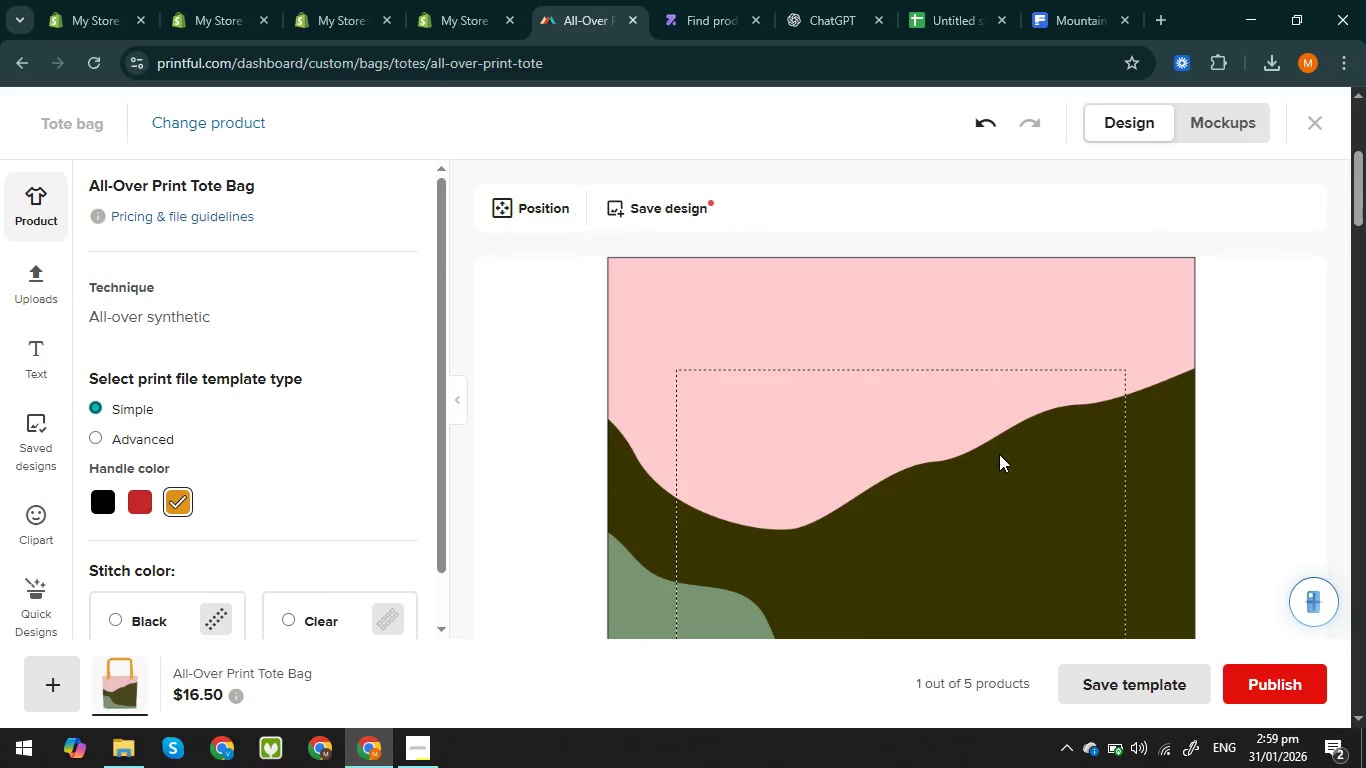 
scroll: coordinate [999, 454], scroll_direction: down, amount: 7.0
 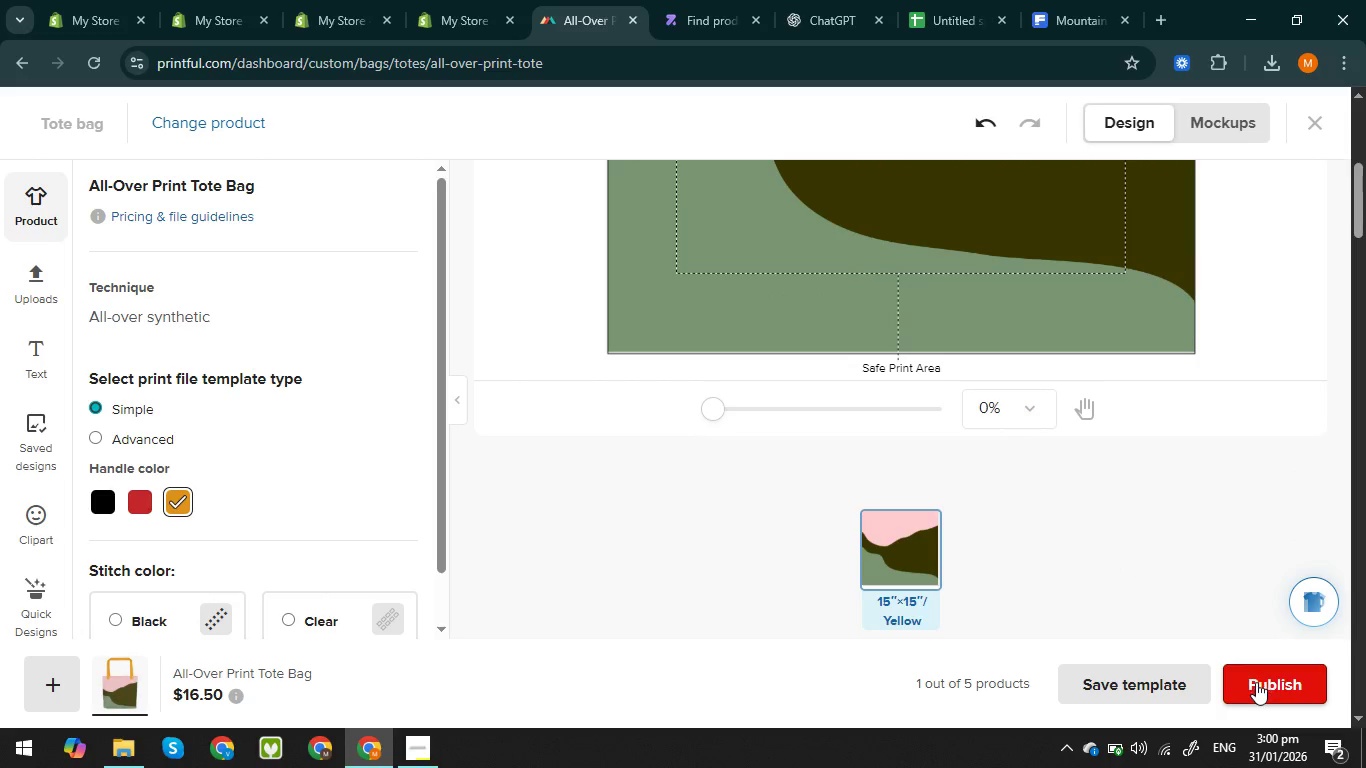 
left_click([1256, 683])
 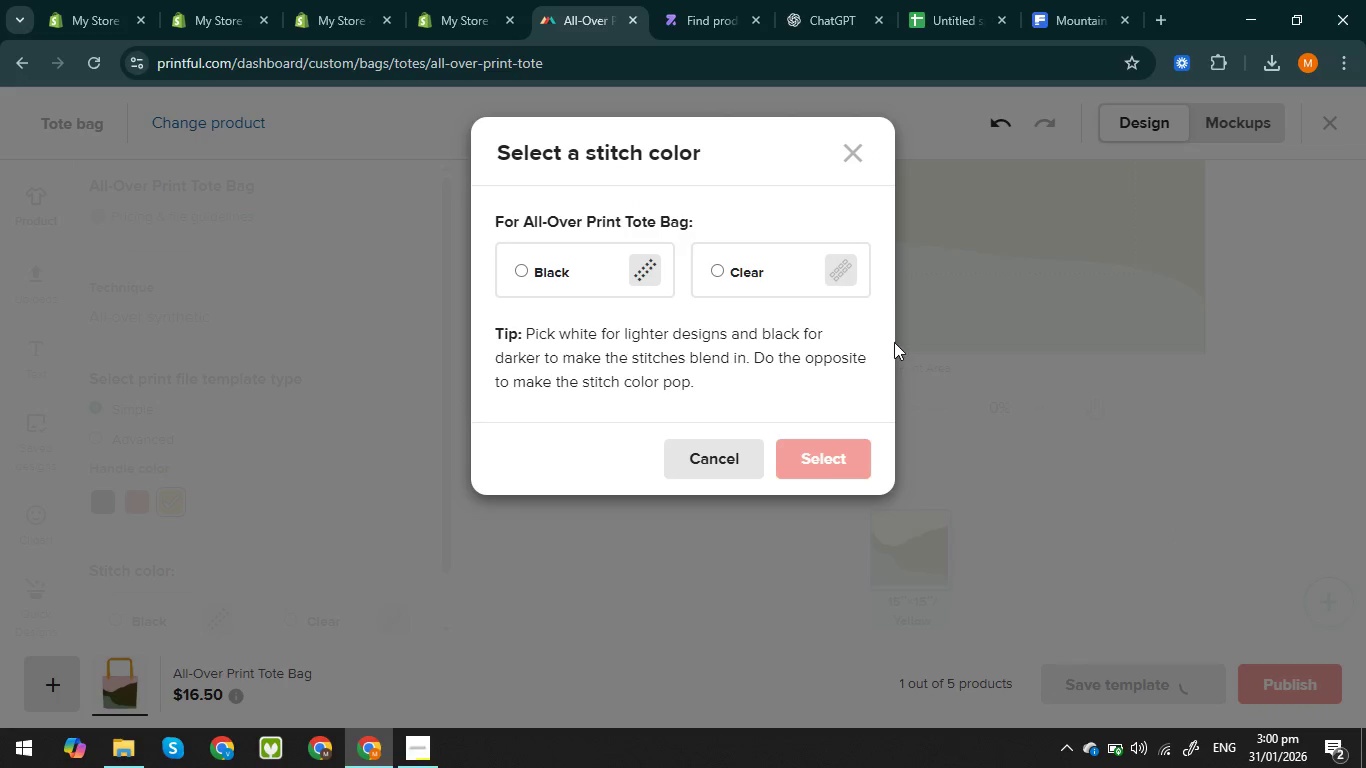 
left_click([718, 275])
 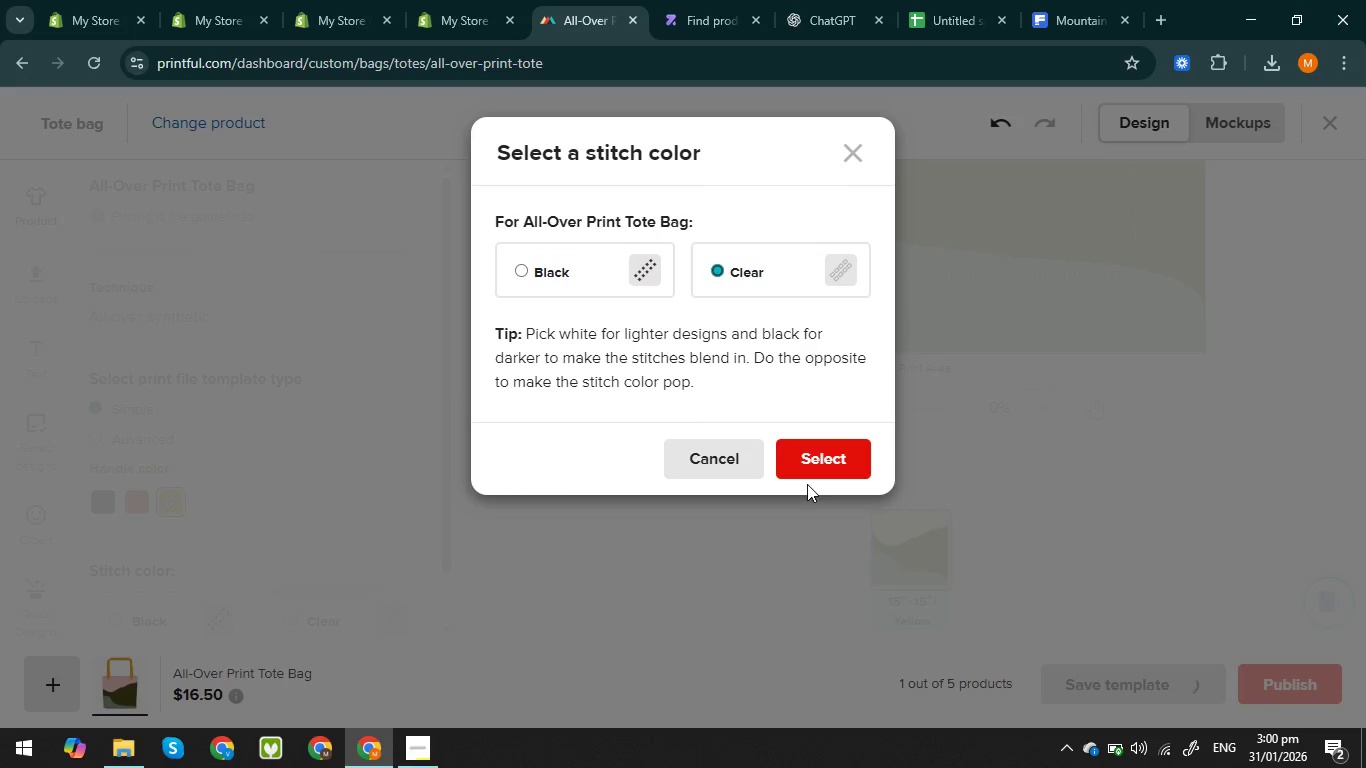 
wait(5.33)
 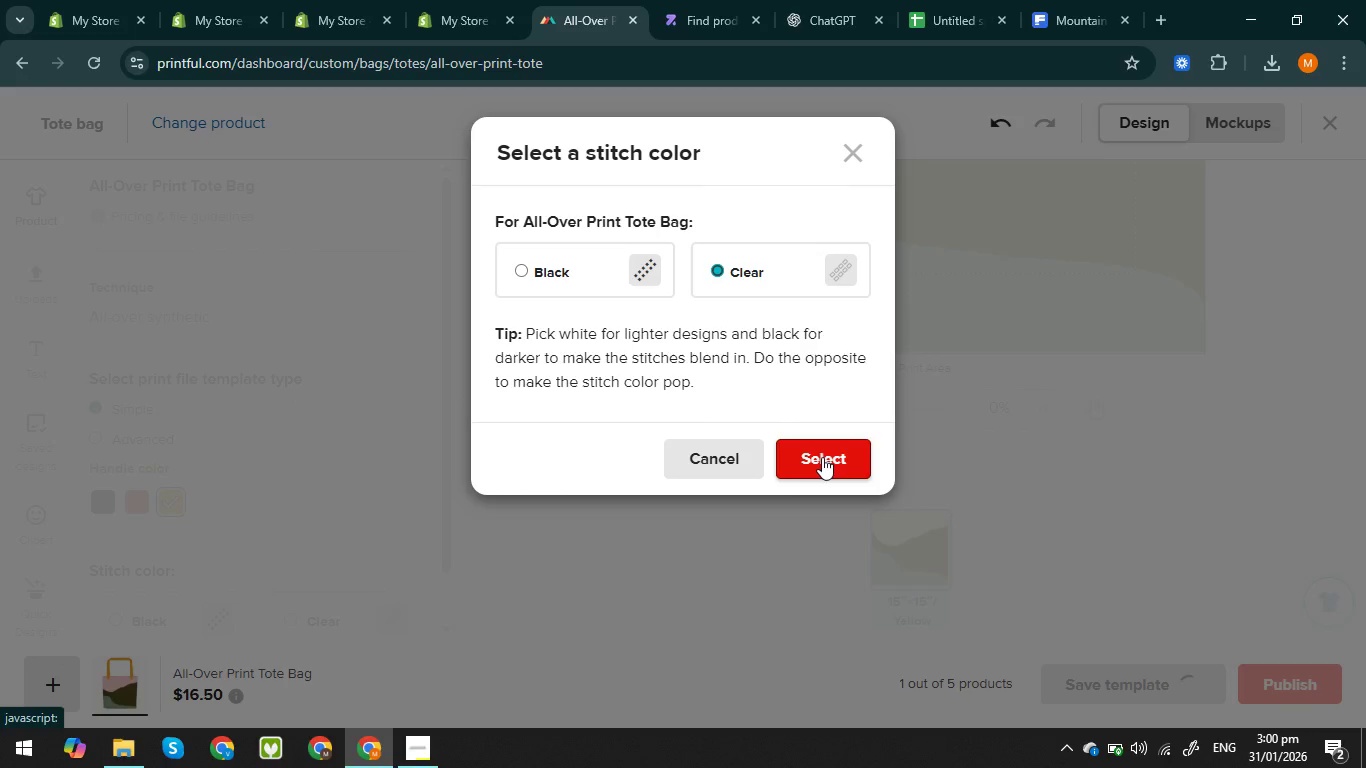 
left_click([806, 475])
 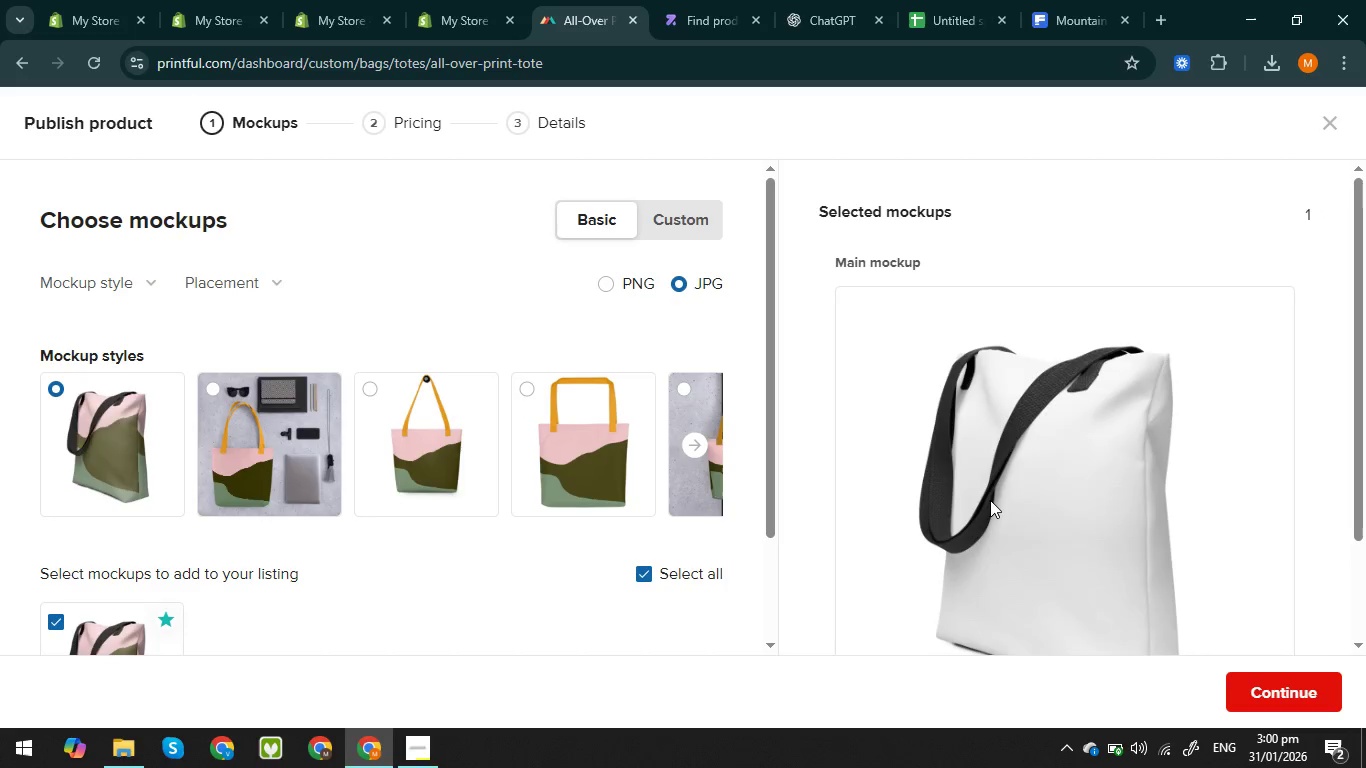 
wait(13.89)
 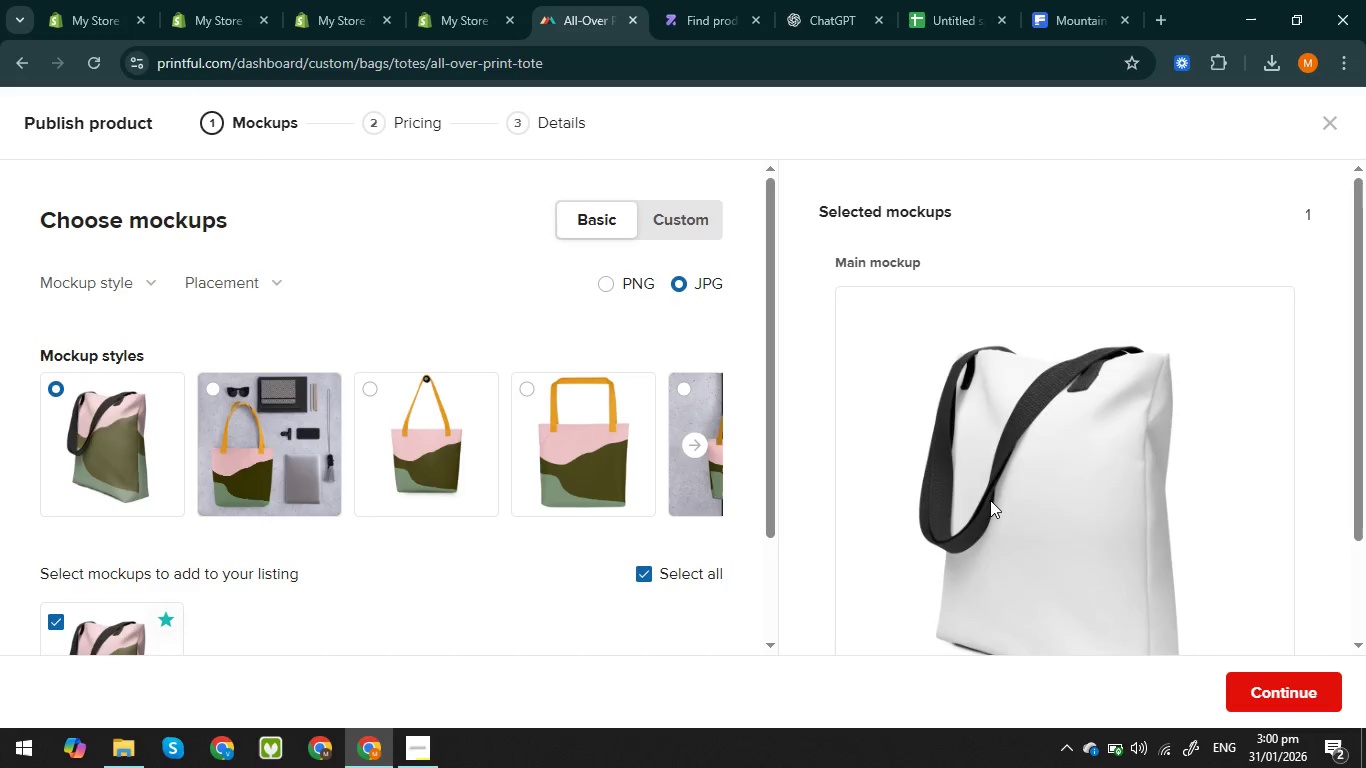 
scroll: coordinate [514, 414], scroll_direction: down, amount: 2.0
 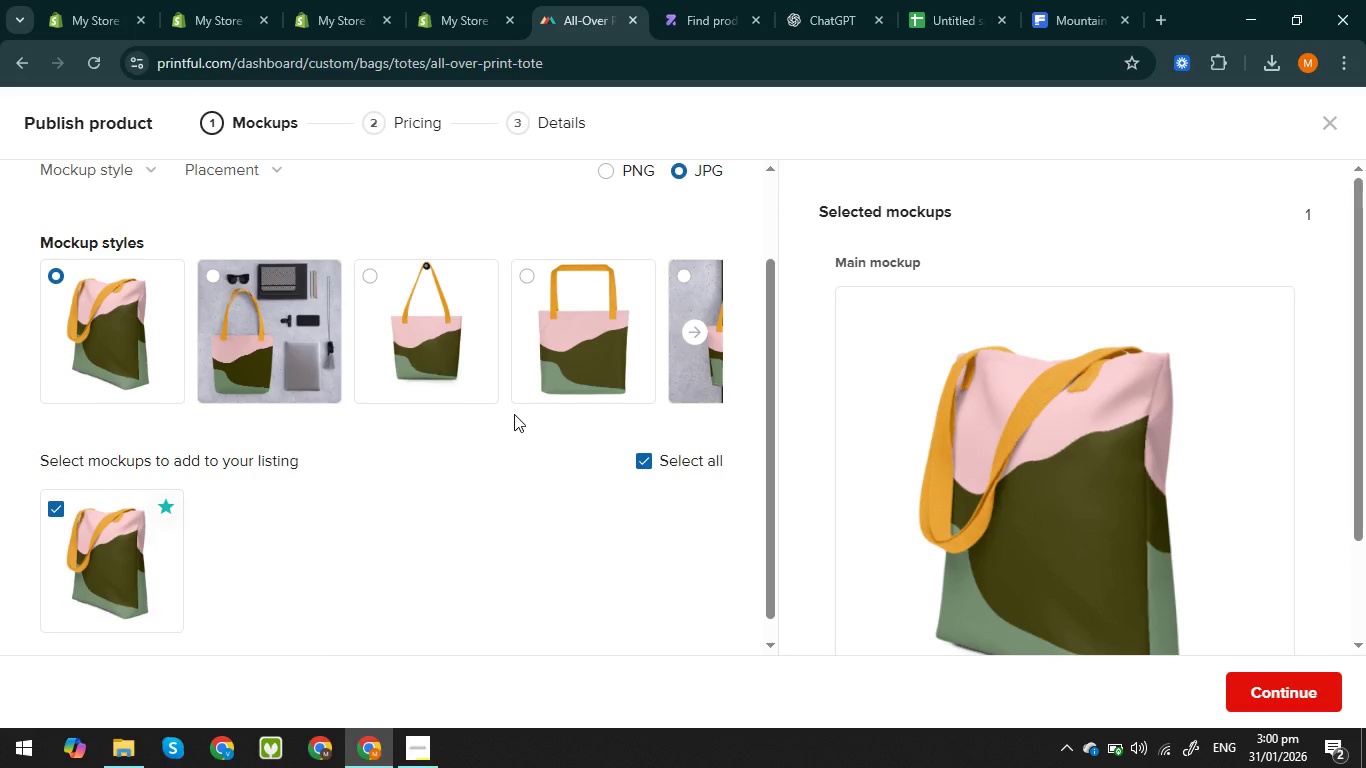 
scroll: coordinate [514, 414], scroll_direction: up, amount: 2.0
 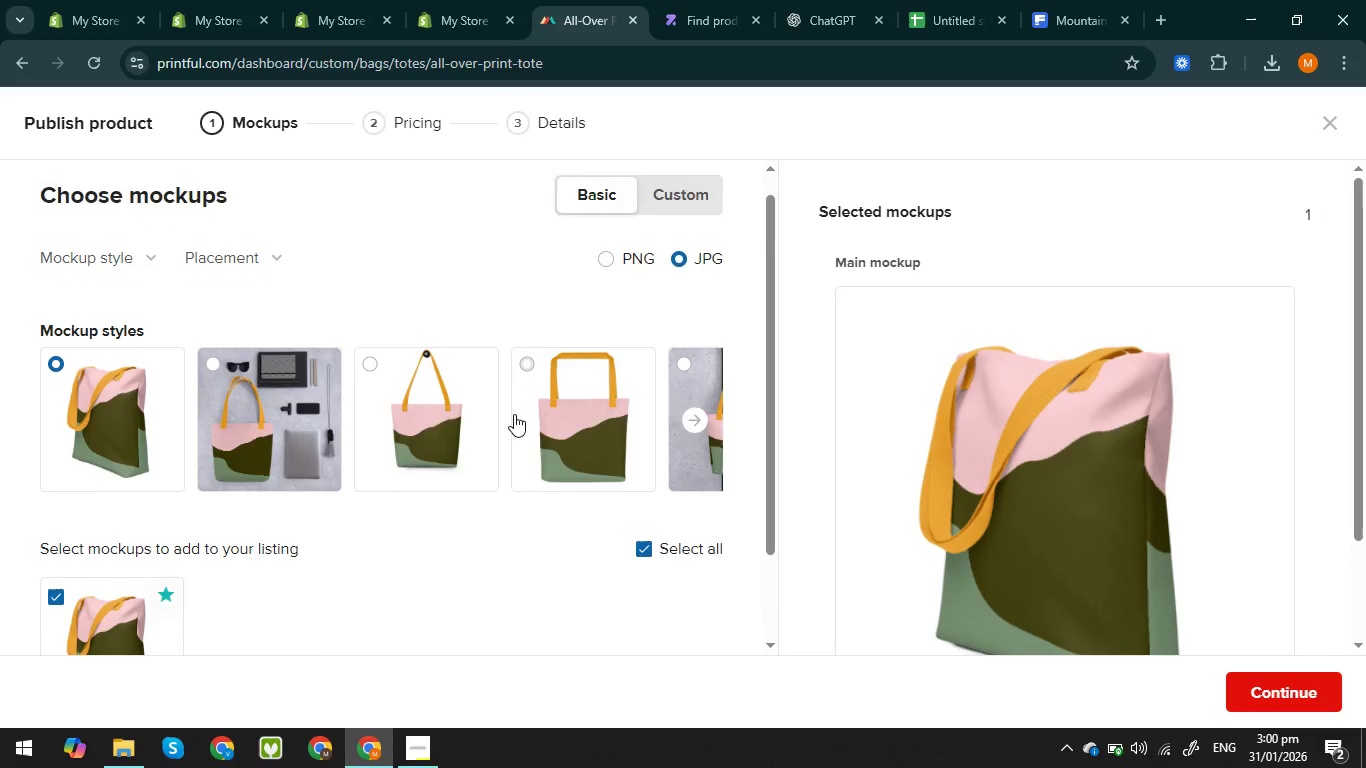 
scroll: coordinate [514, 414], scroll_direction: down, amount: 1.0
 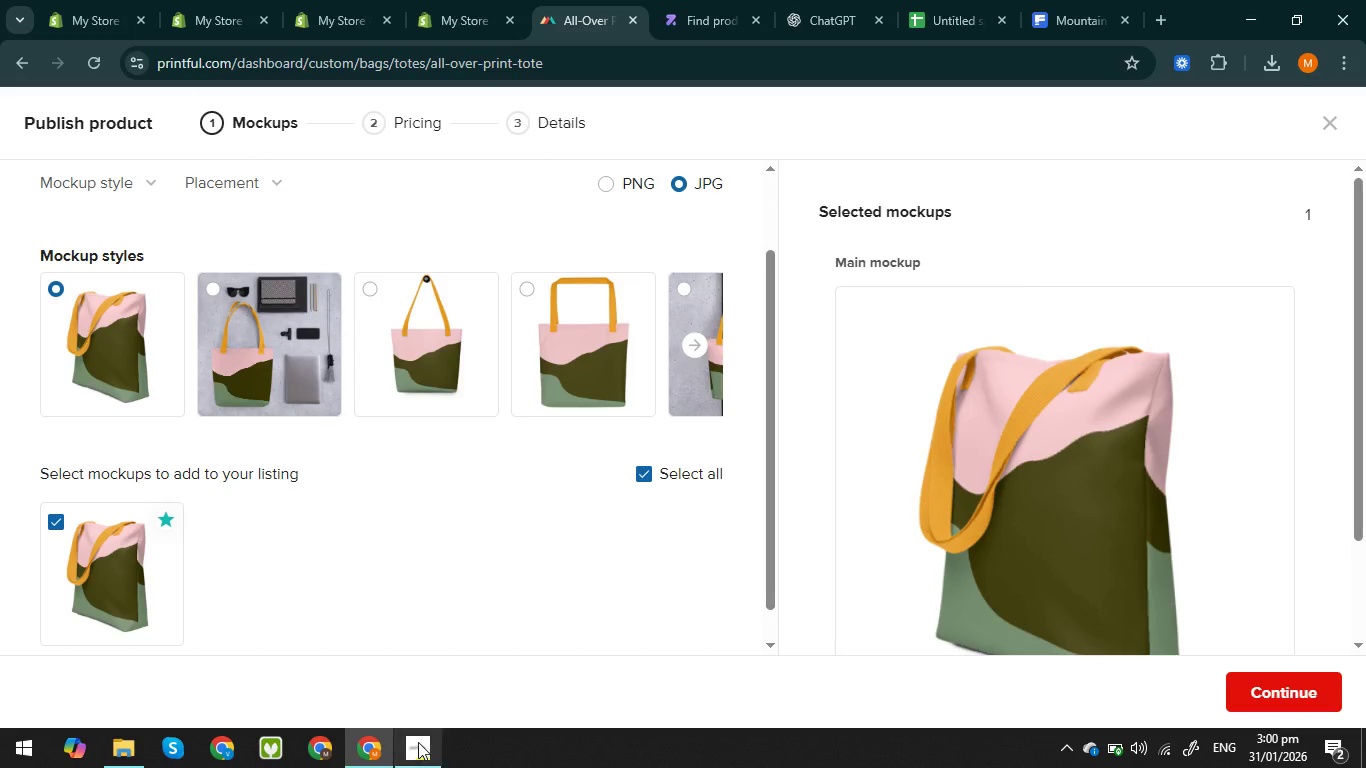 
left_click([418, 742])